 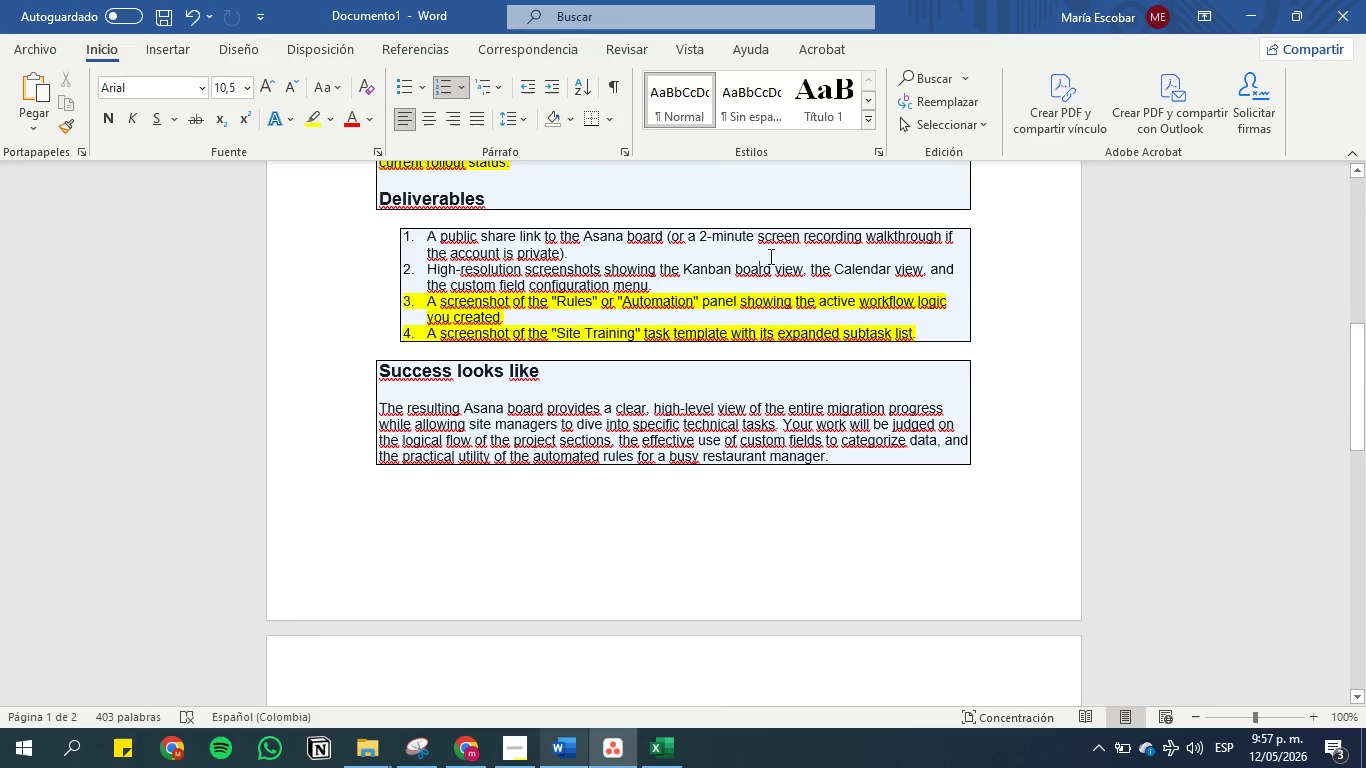 
left_click([462, 754])
 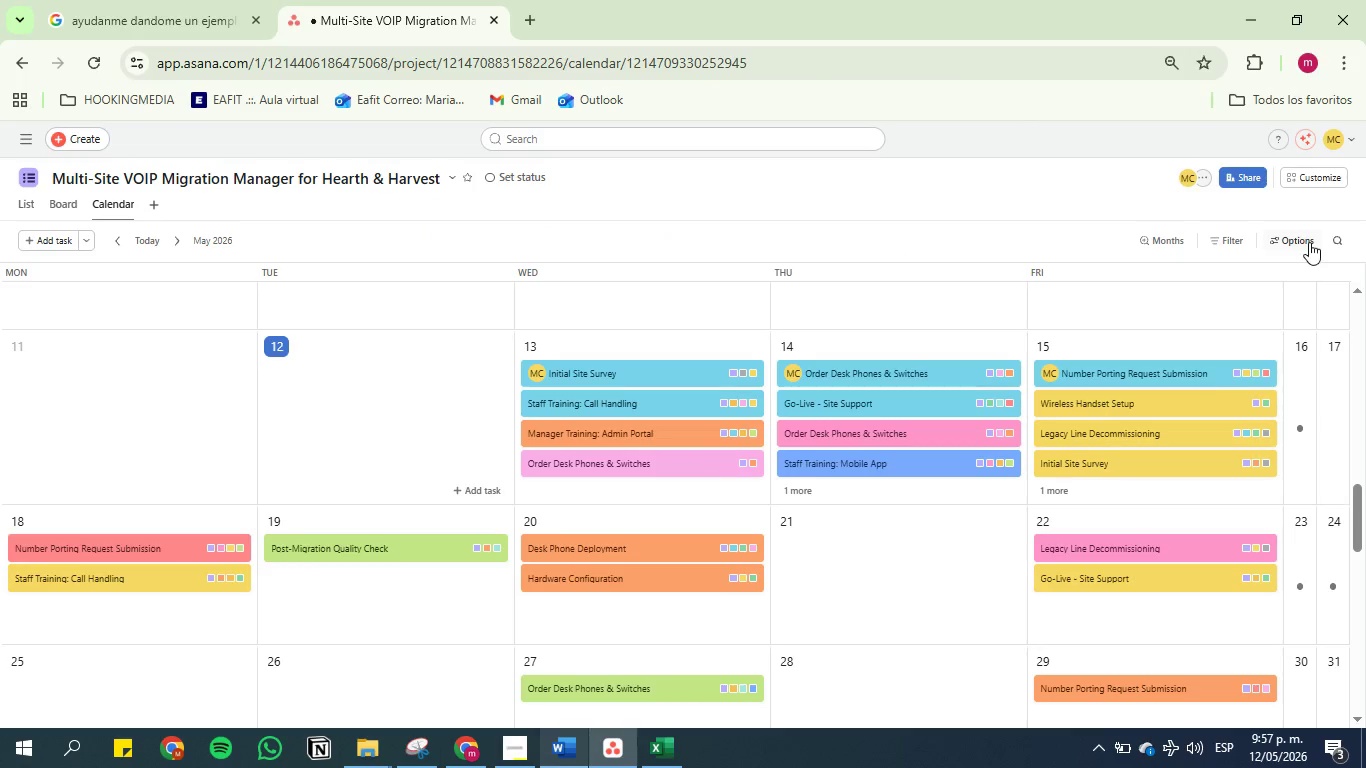 
left_click([1313, 182])
 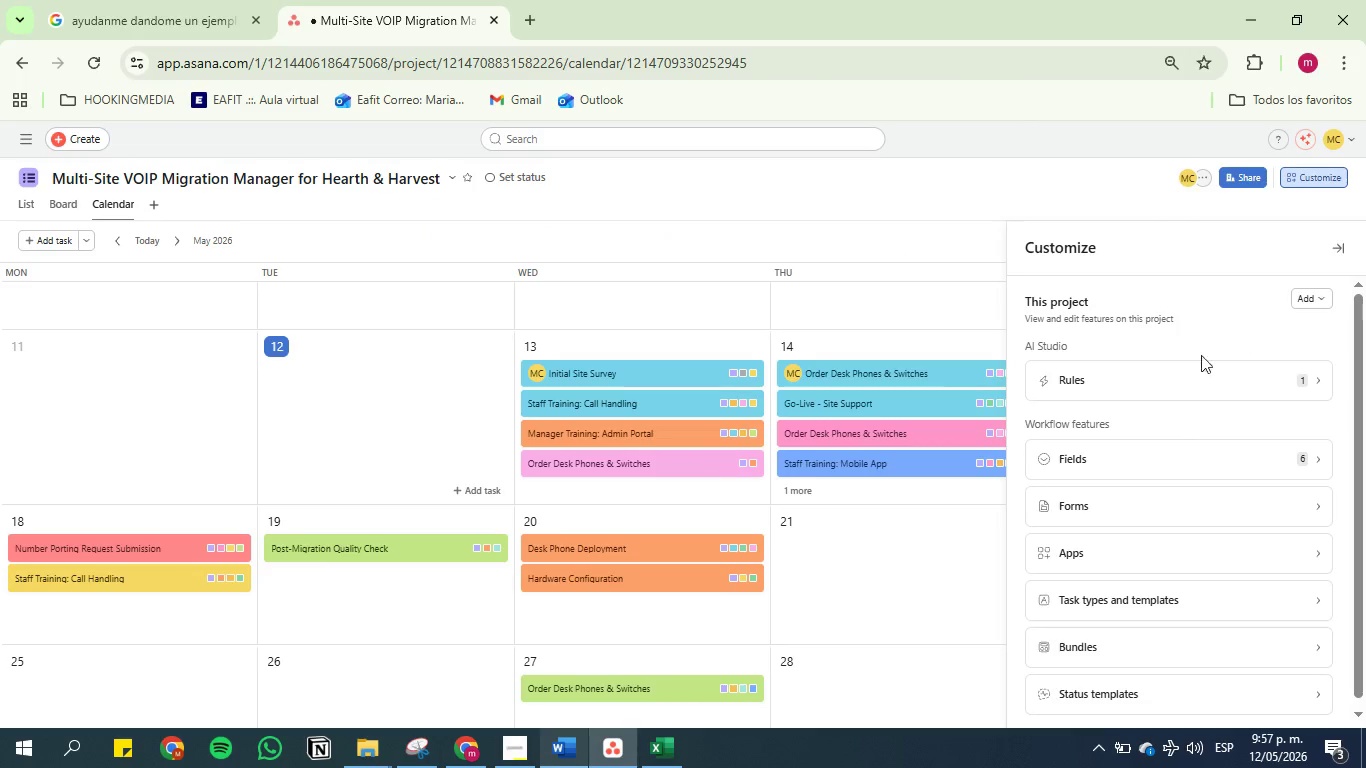 
left_click([1174, 464])
 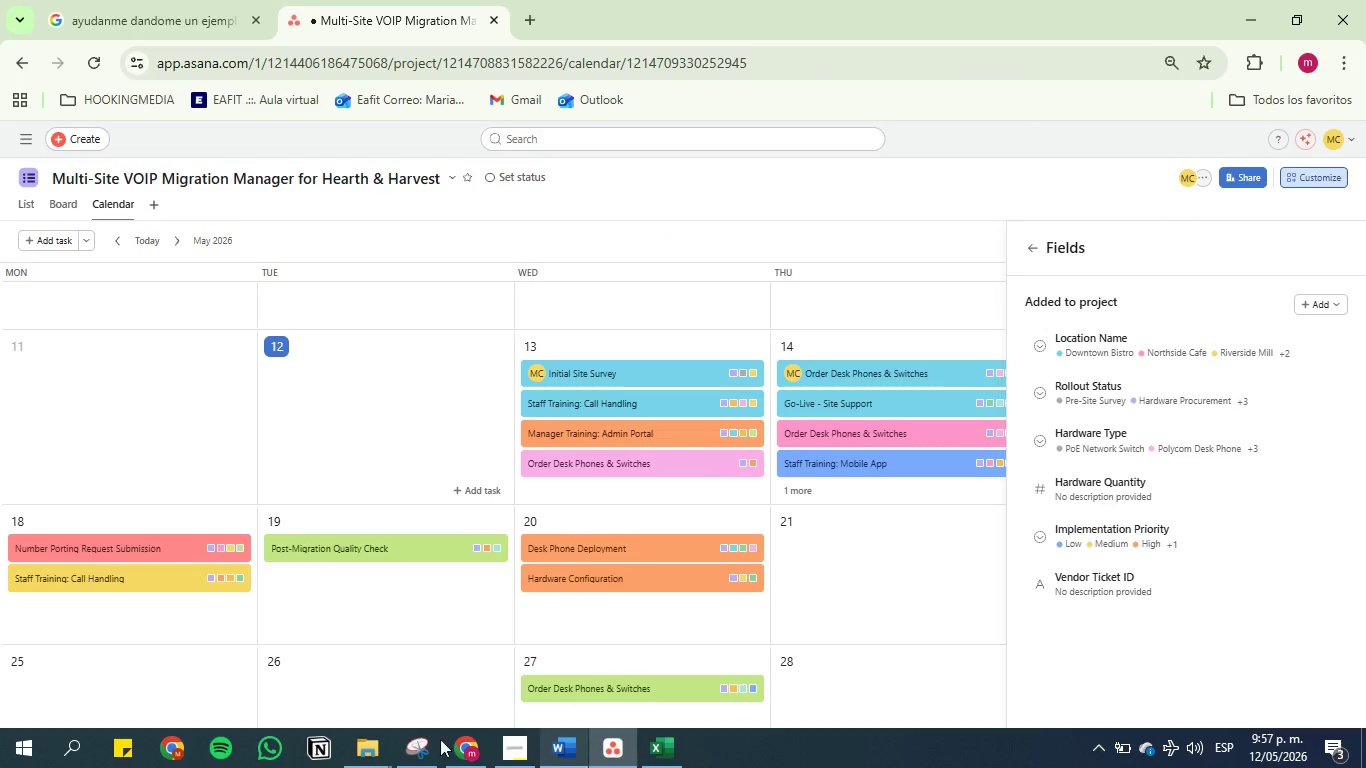 
left_click([410, 750])
 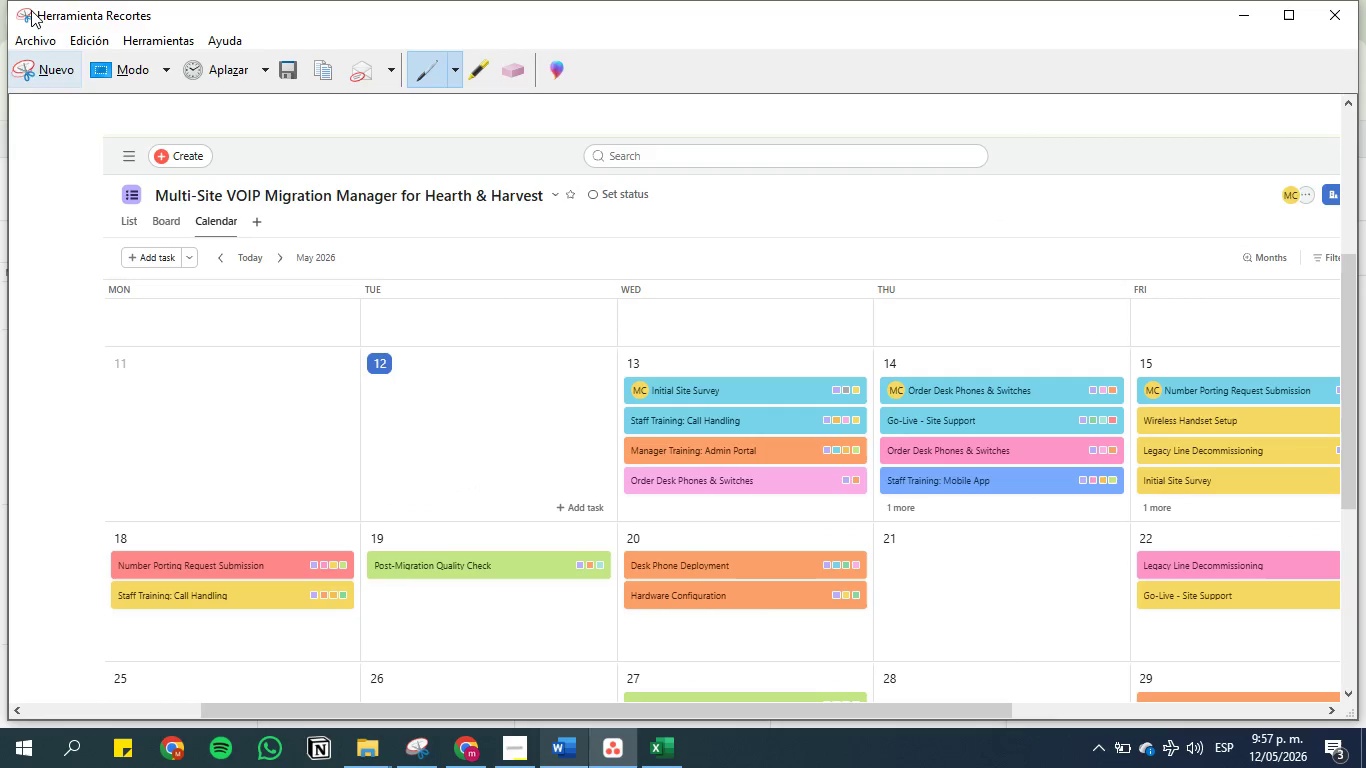 
left_click([23, 64])
 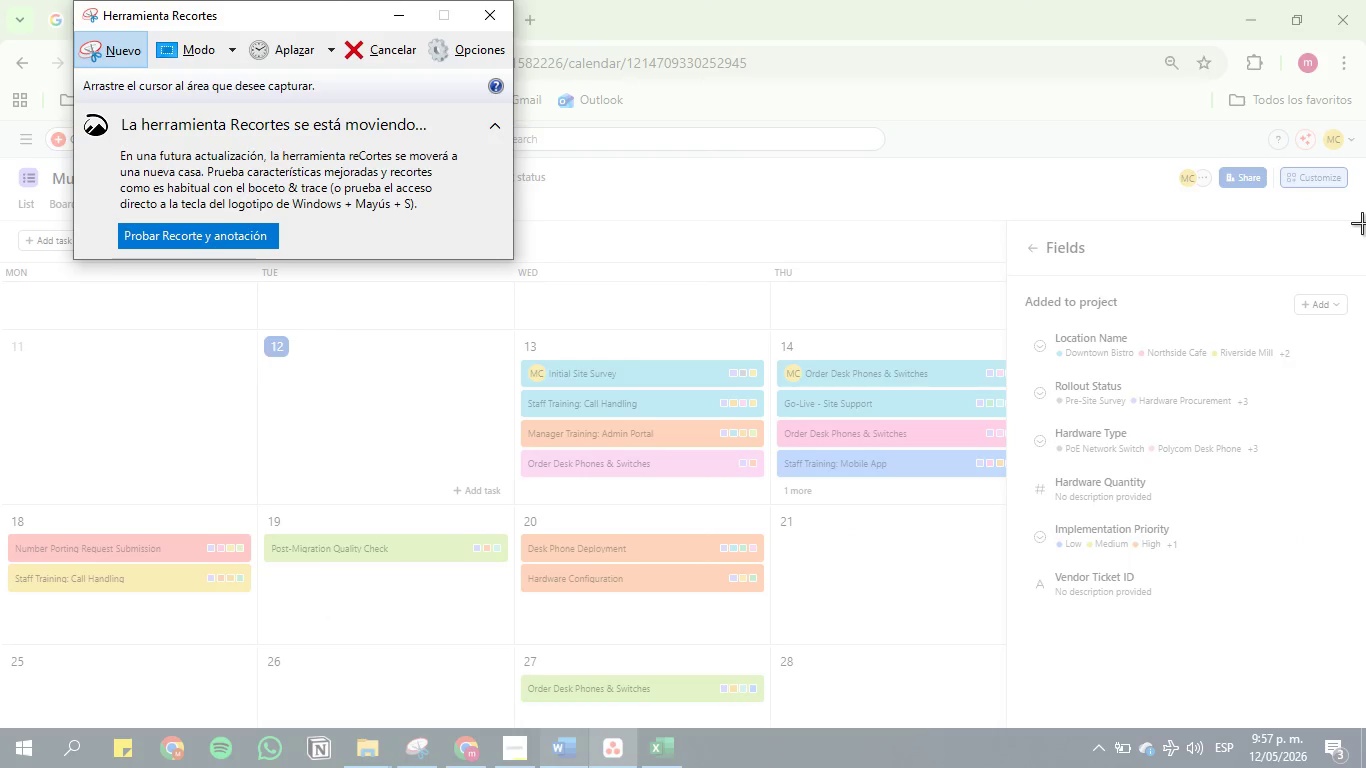 
left_click_drag(start_coordinate=[1358, 217], to_coordinate=[1009, 681])
 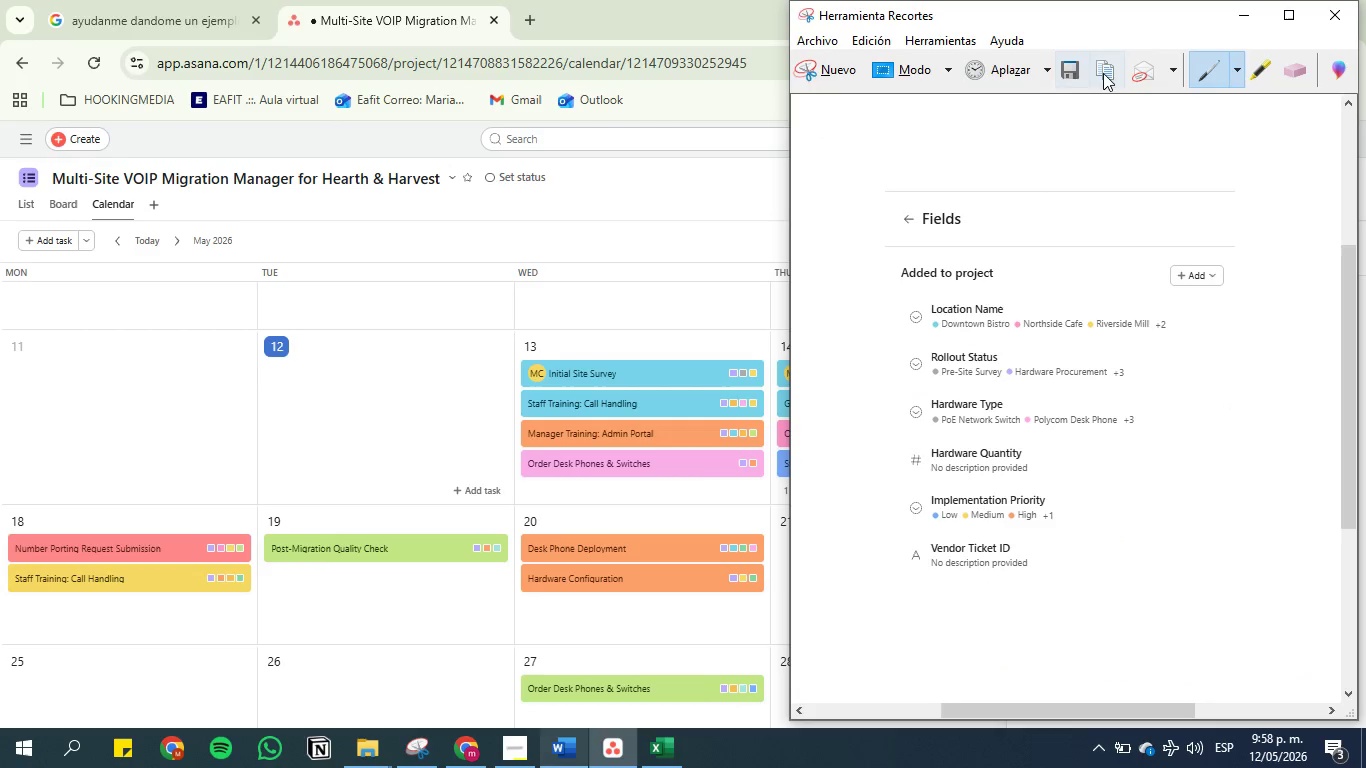 
left_click([1080, 70])
 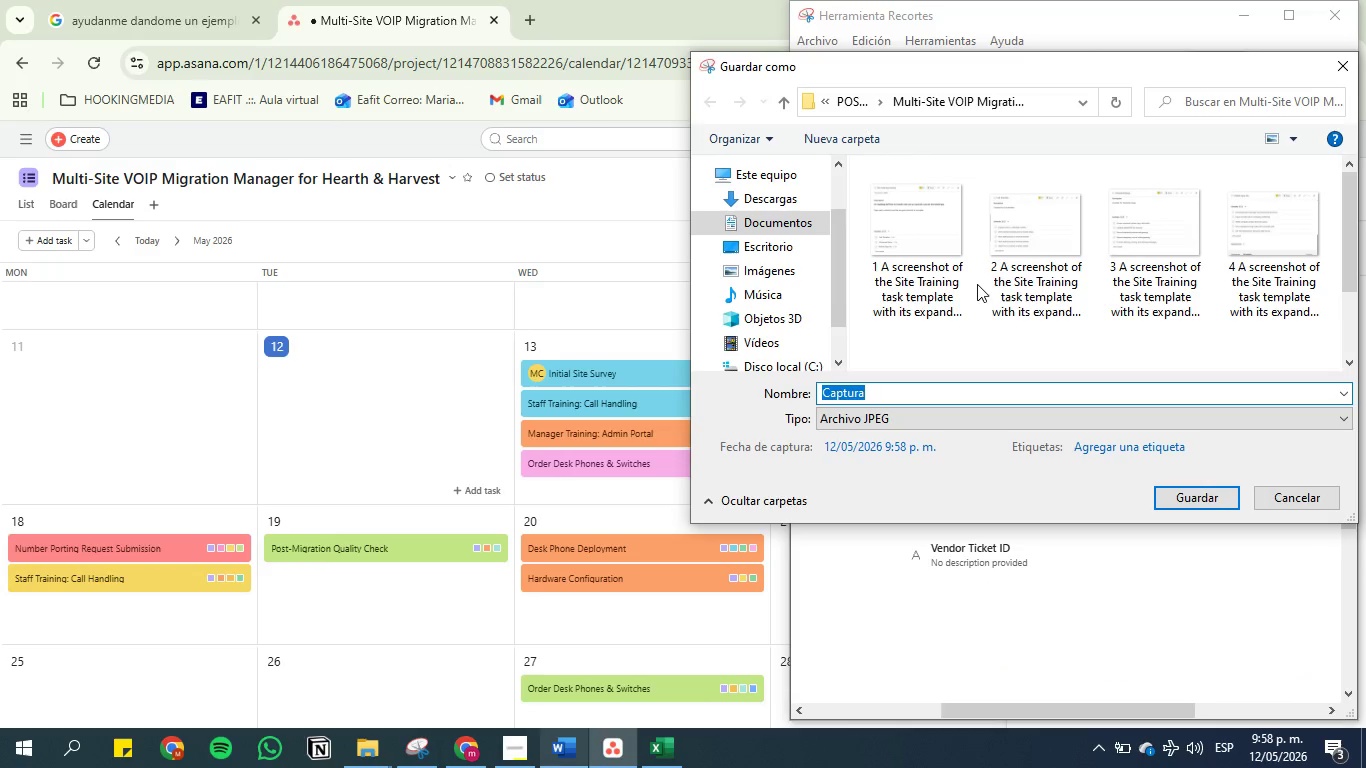 
key(Backspace)
 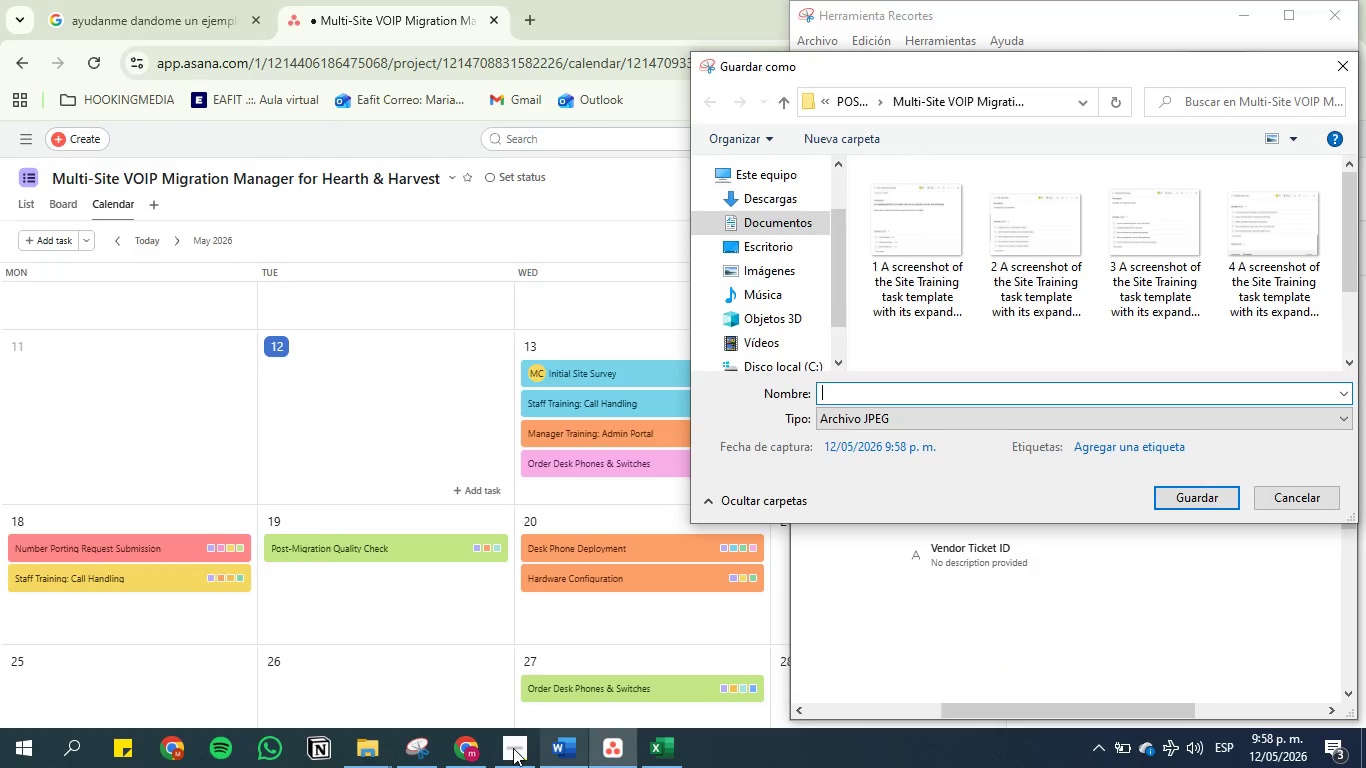 
left_click([565, 748])
 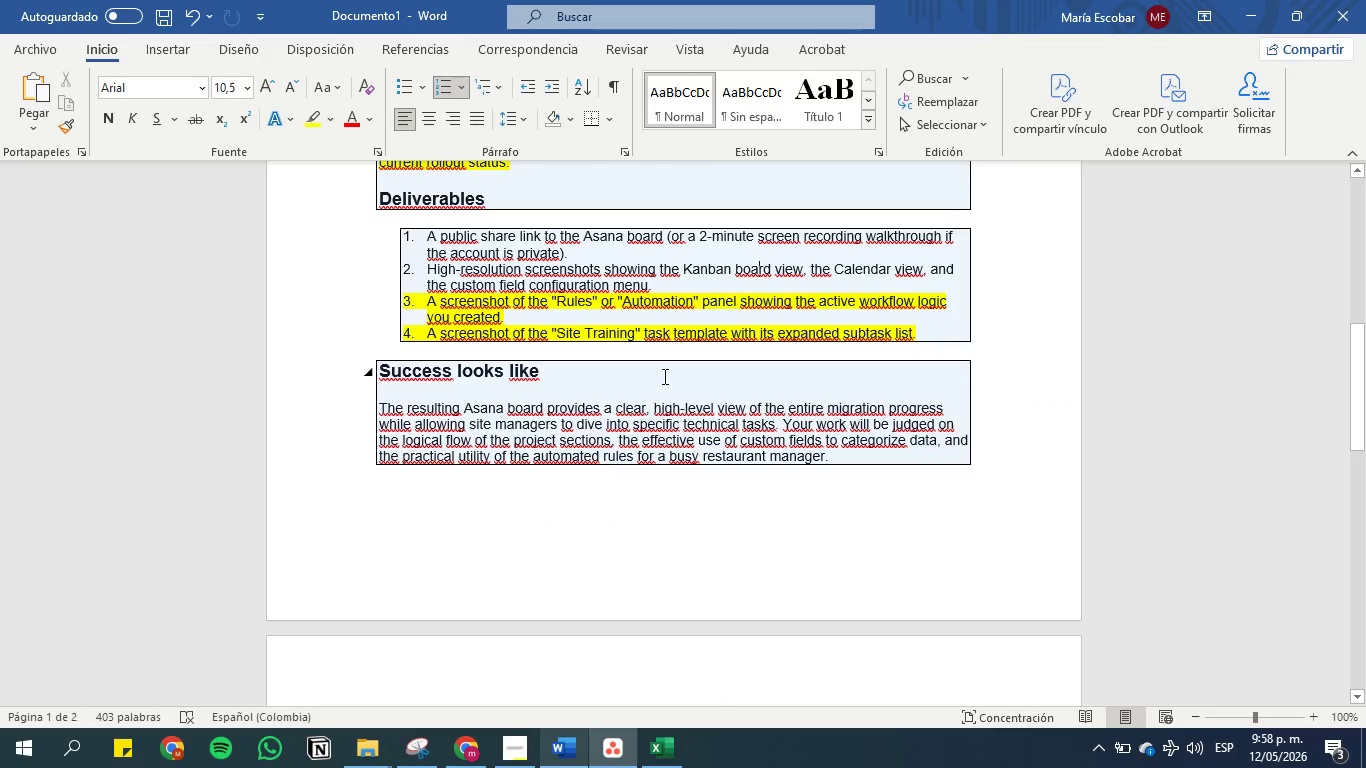 
left_click([663, 375])
 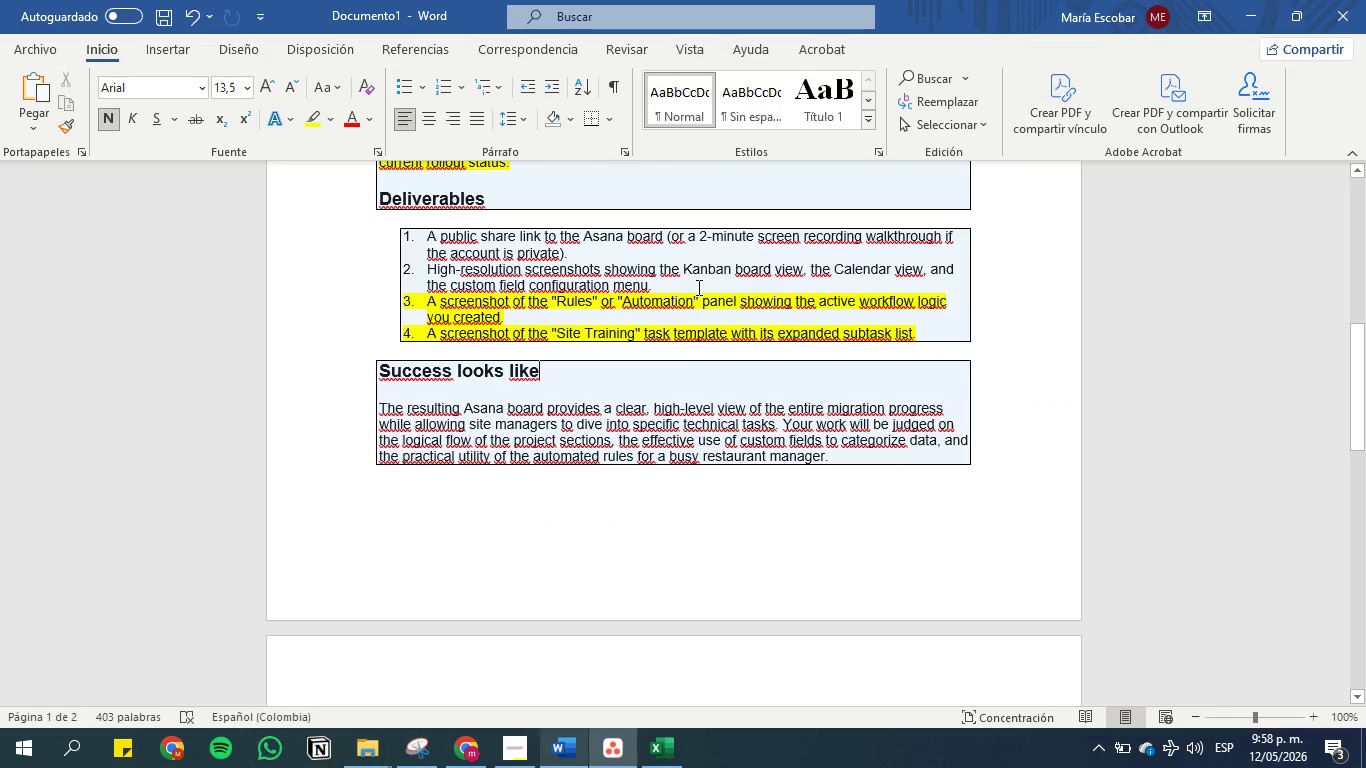 
left_click_drag(start_coordinate=[696, 287], to_coordinate=[424, 269])
 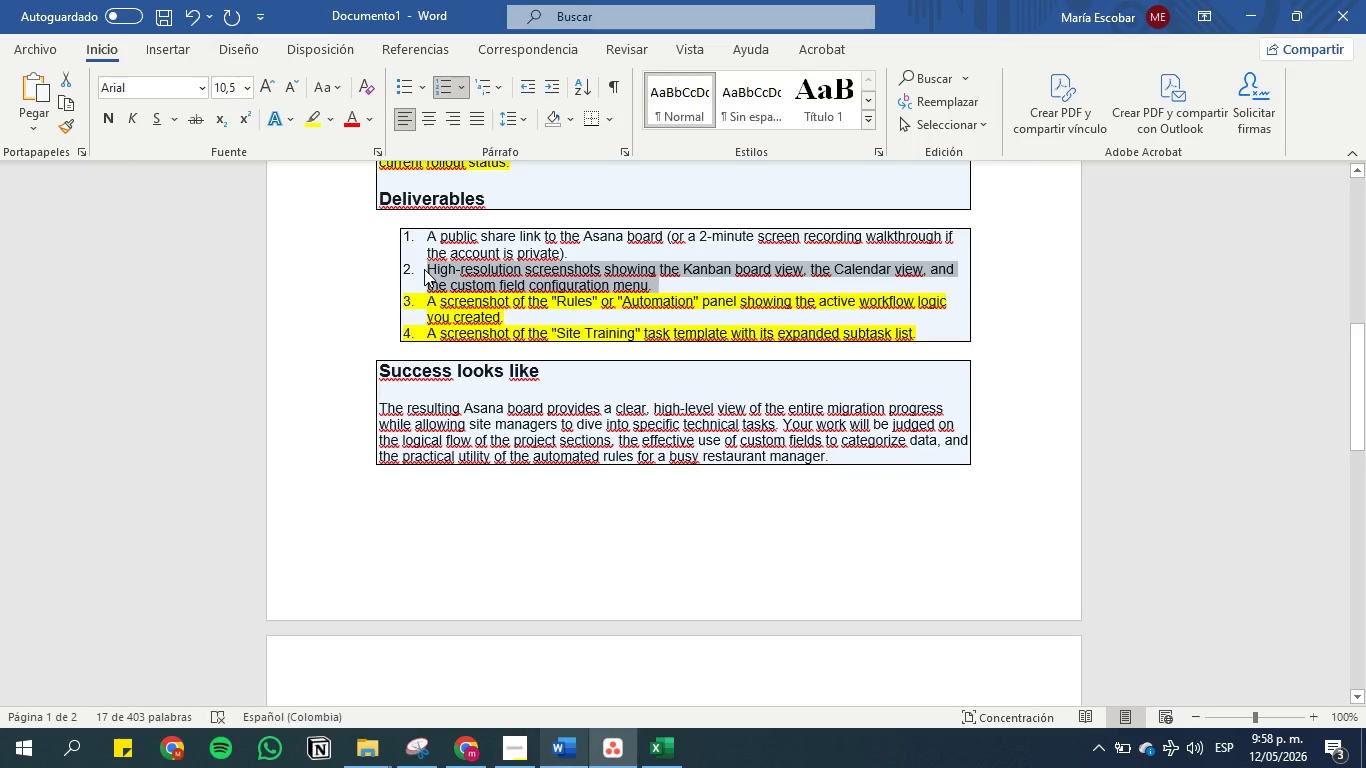 
key(Control+C)
 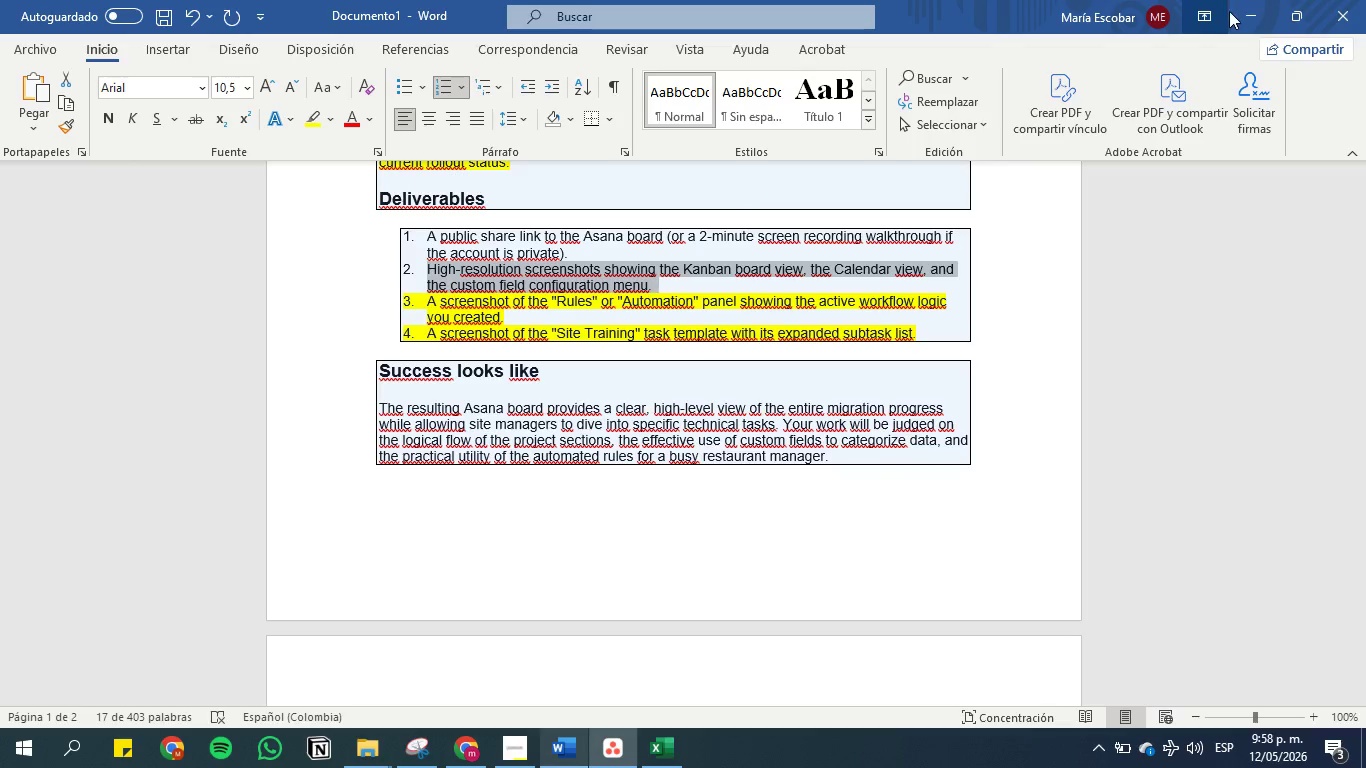 
left_click([1234, 16])
 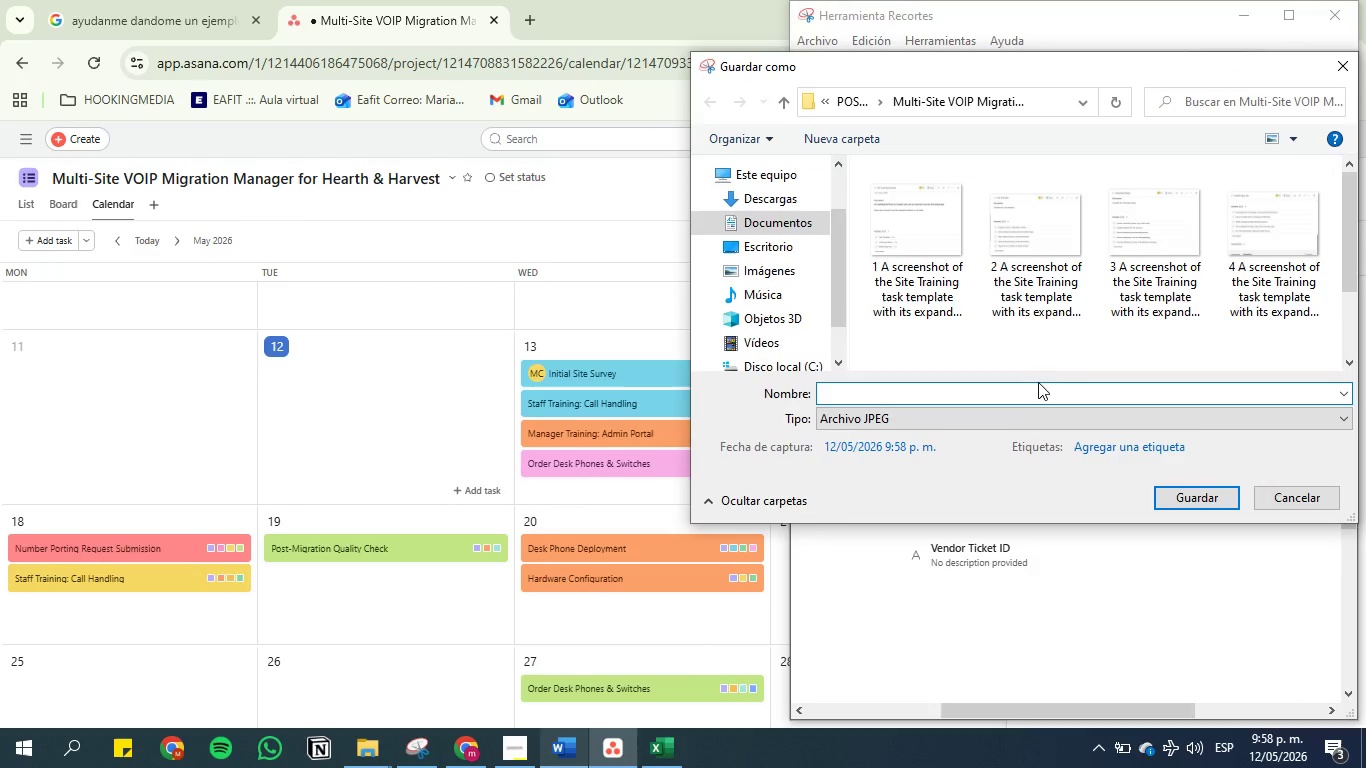 
left_click([1030, 391])
 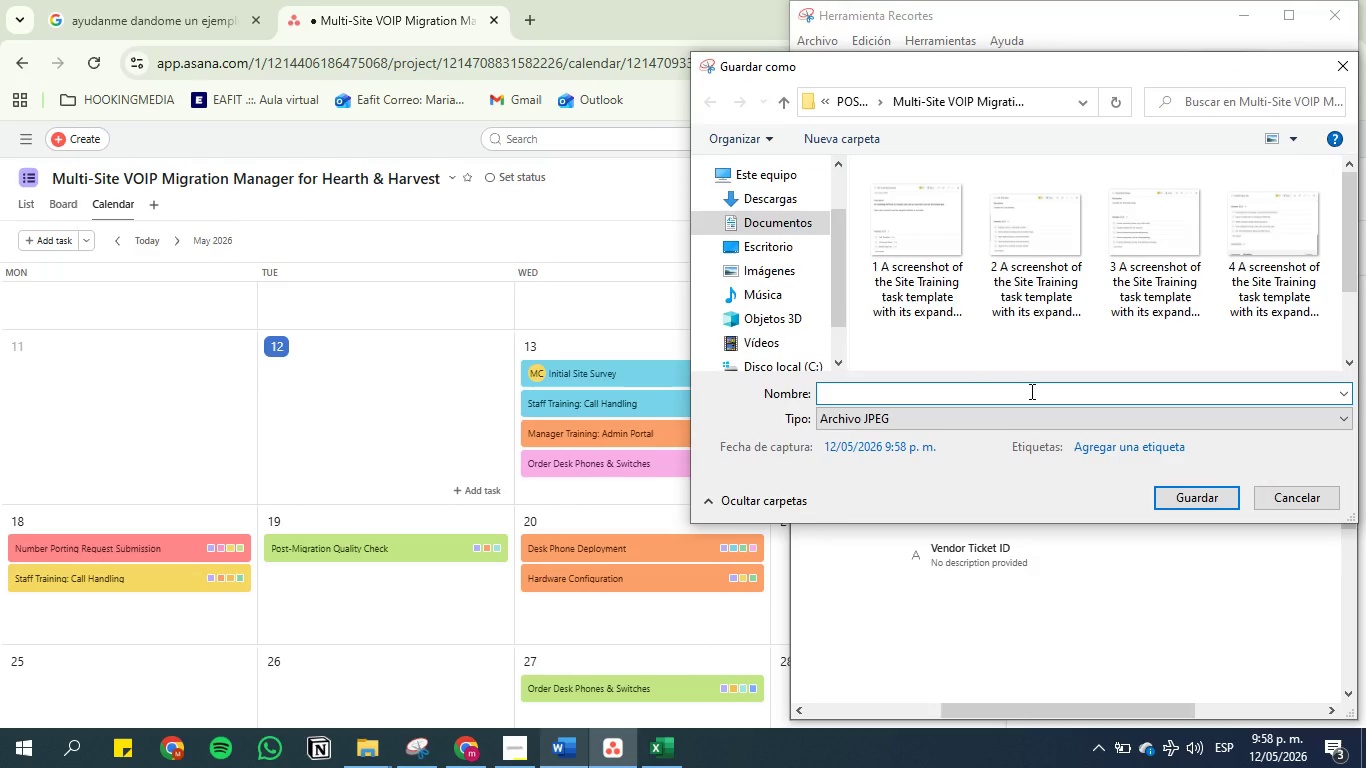 
key(Control+V)
 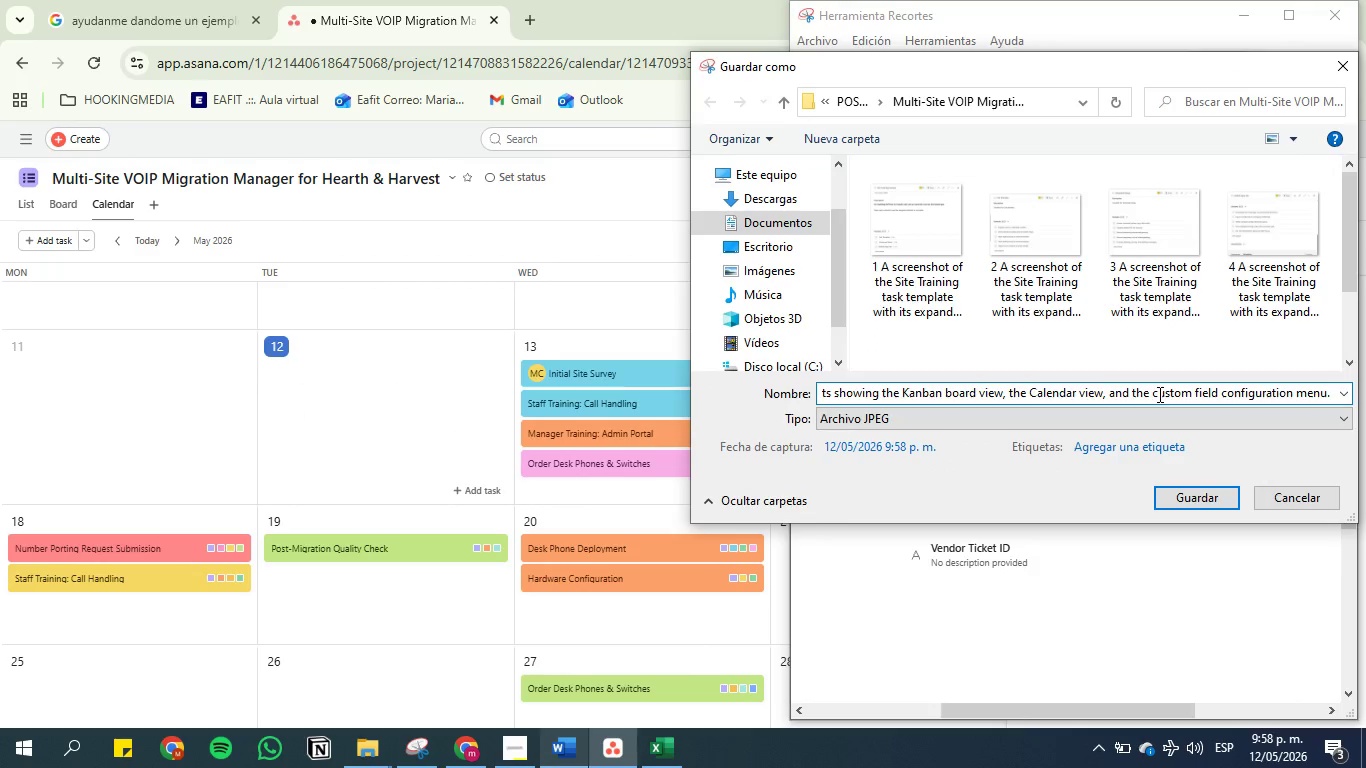 
left_click_drag(start_coordinate=[1153, 394], to_coordinate=[898, 420])
 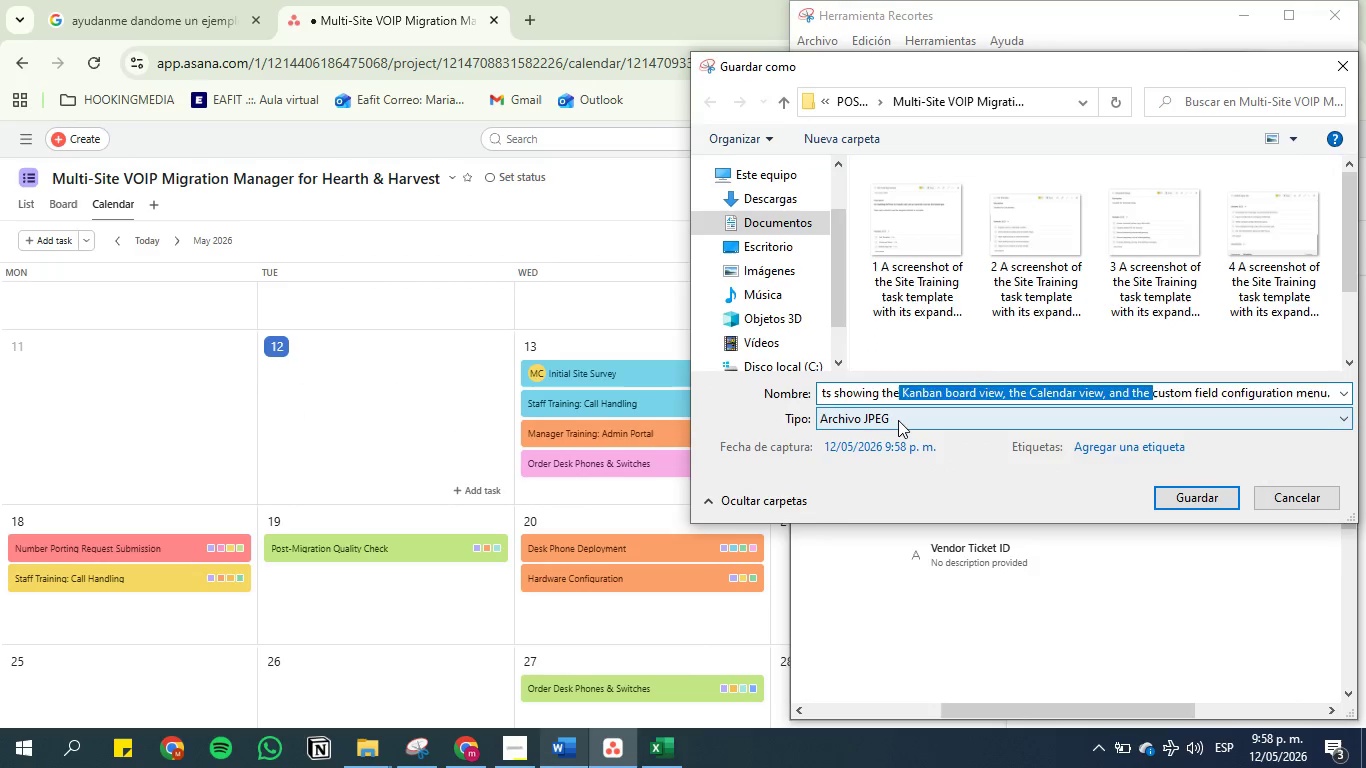 
key(Backspace)
 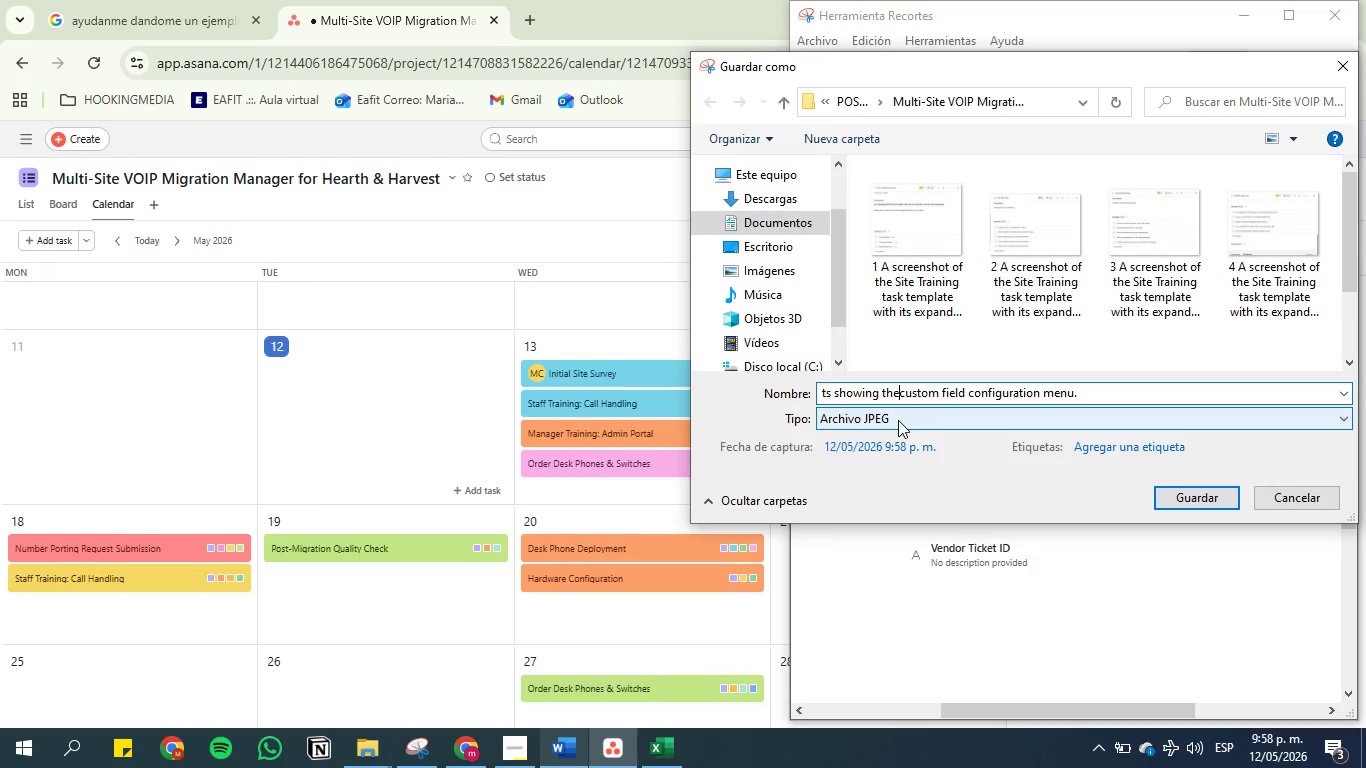 
key(Space)
 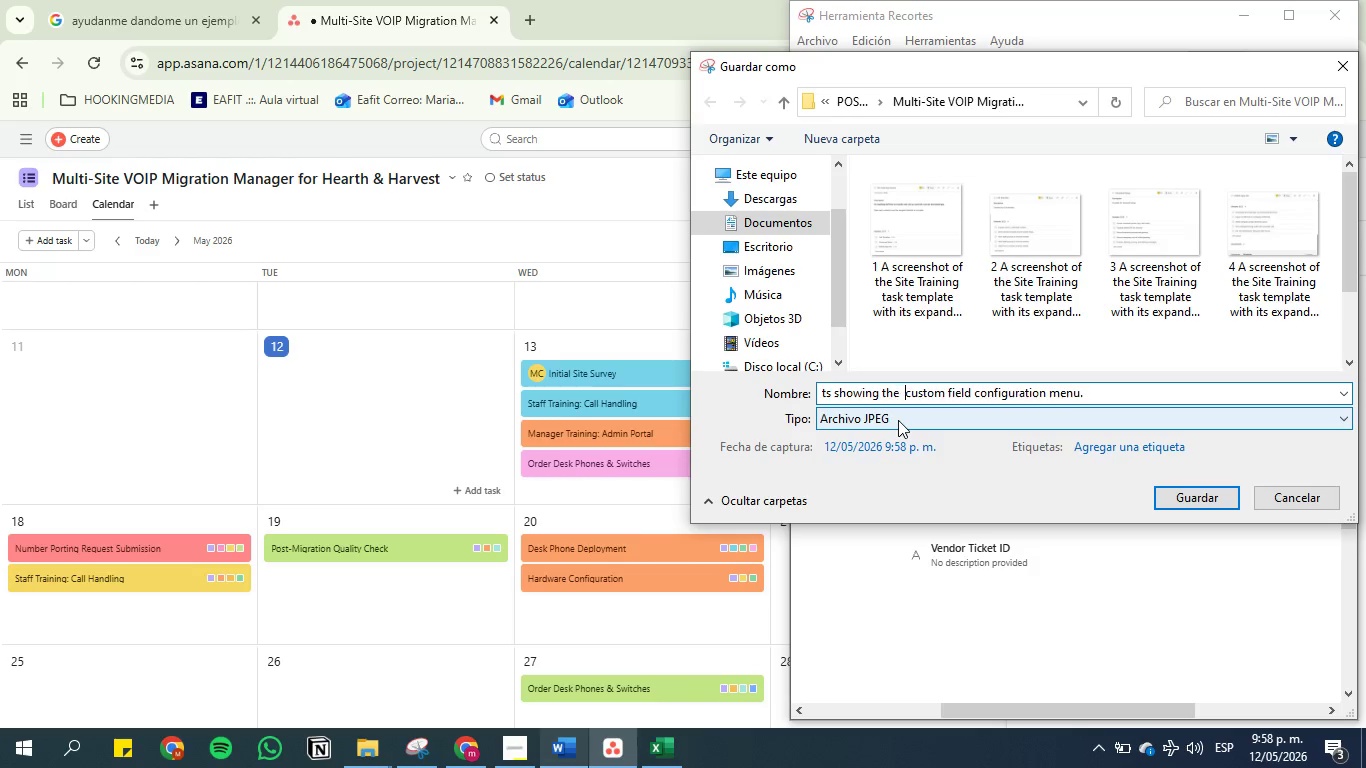 
key(Space)
 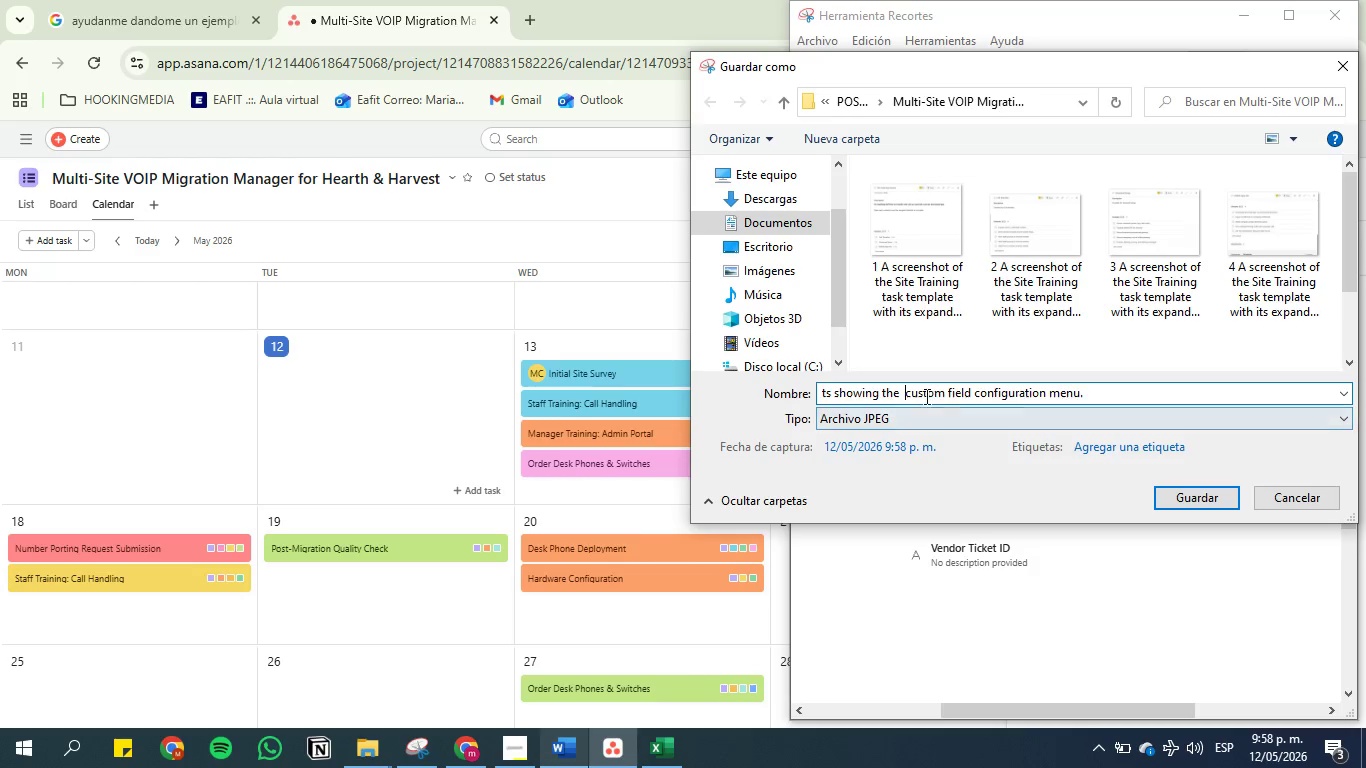 
left_click([926, 388])
 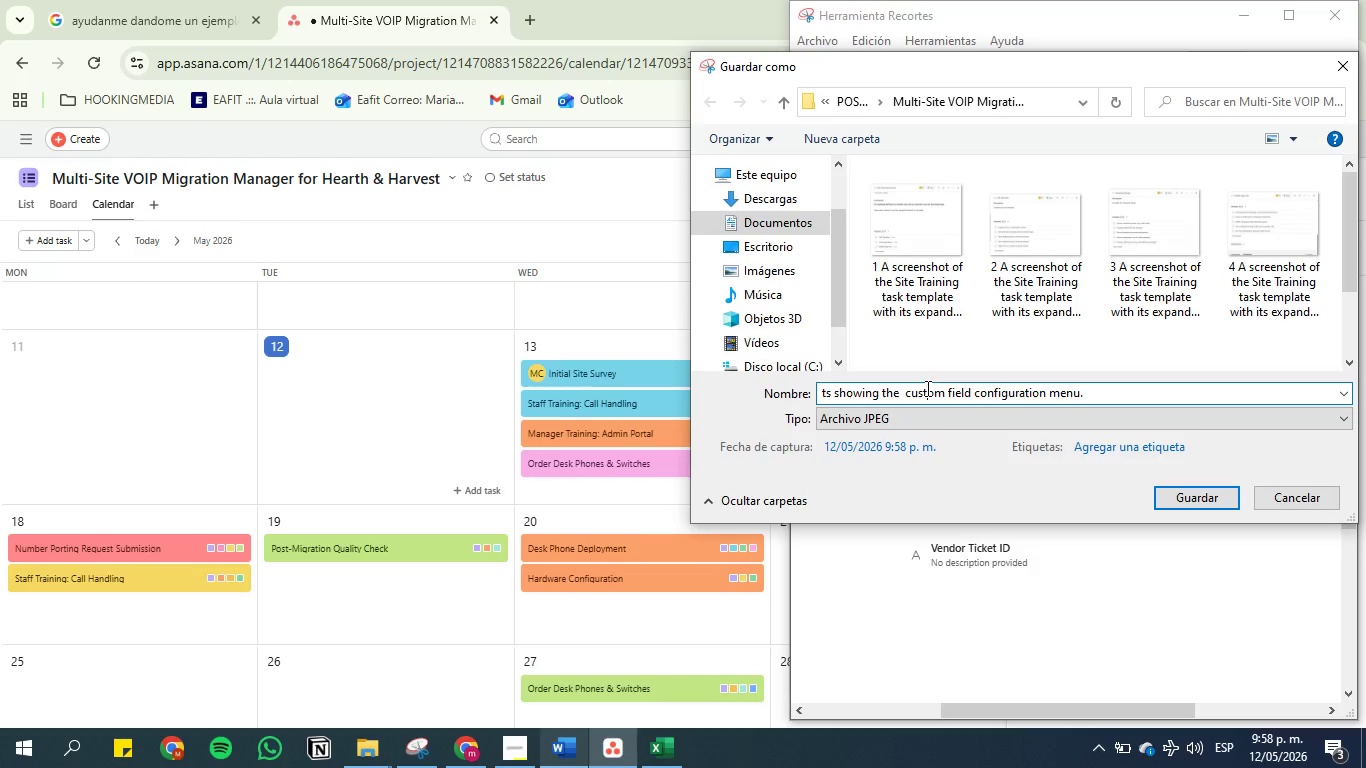 
hold_key(key=ArrowLeft, duration=1.5)
 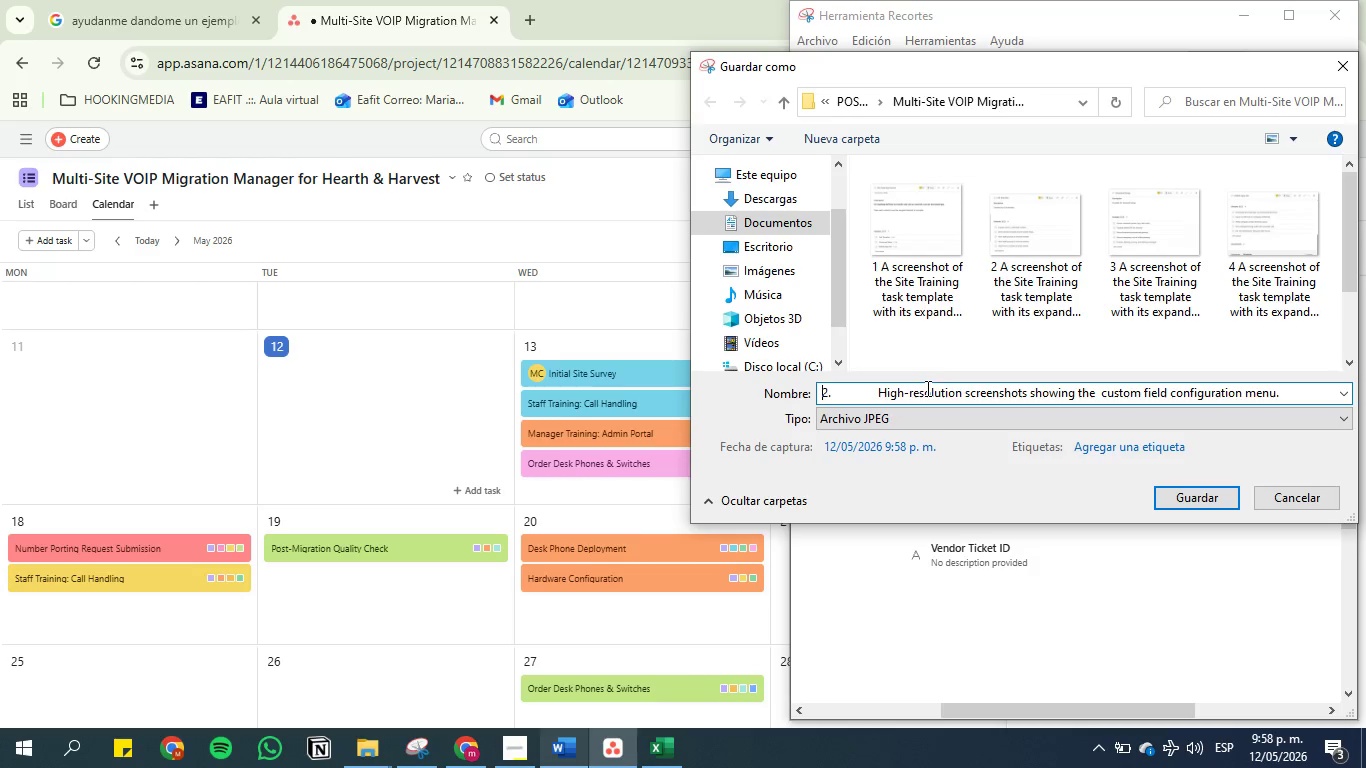 
hold_key(key=ArrowLeft, duration=0.72)
 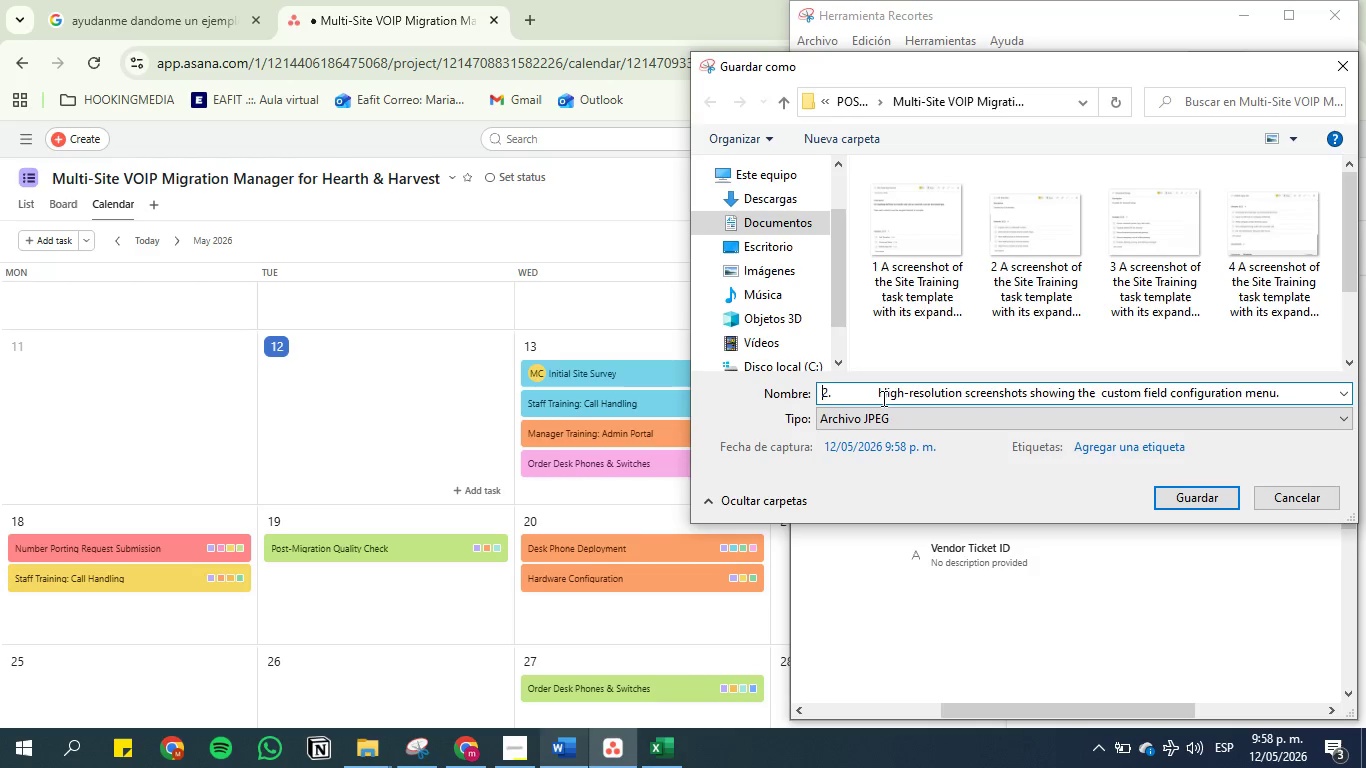 
left_click([881, 398])
 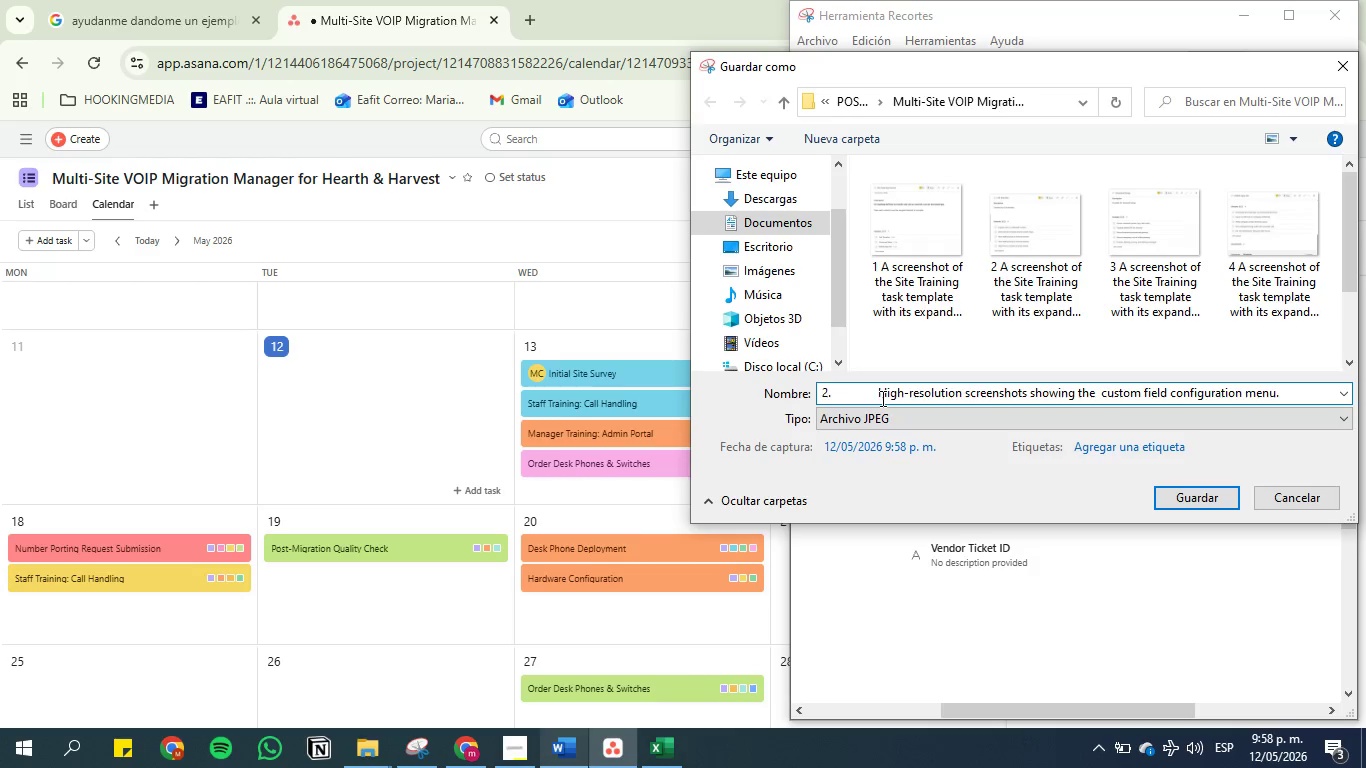 
key(Backspace)
 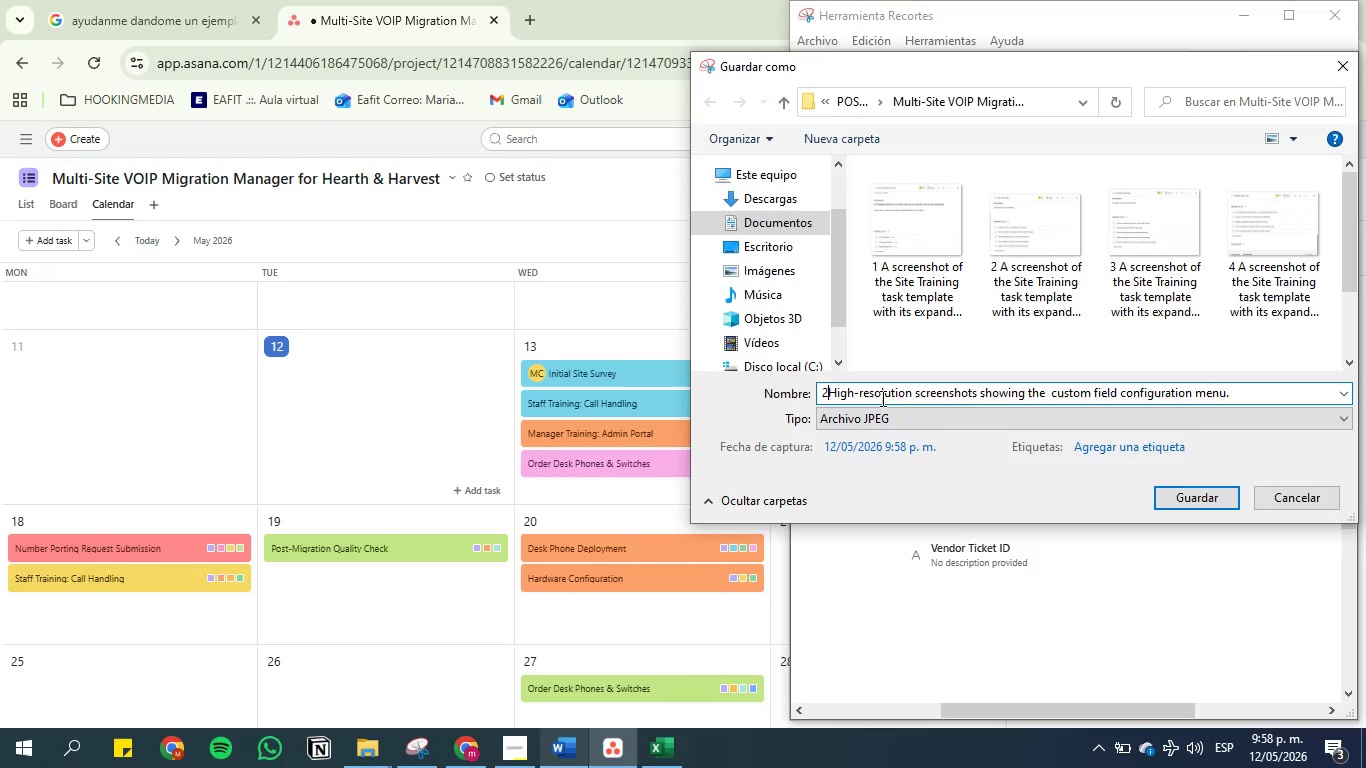 
key(Backspace)
 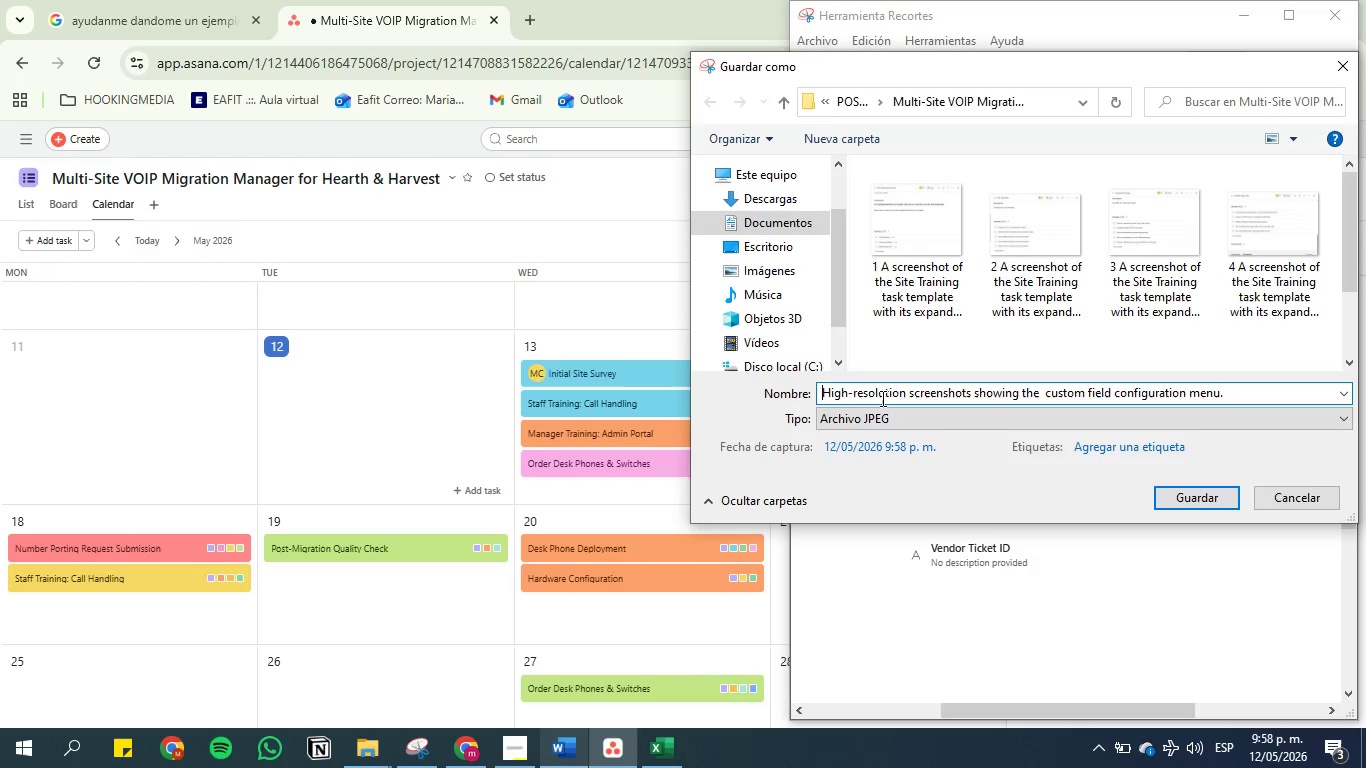 
key(Backspace)
 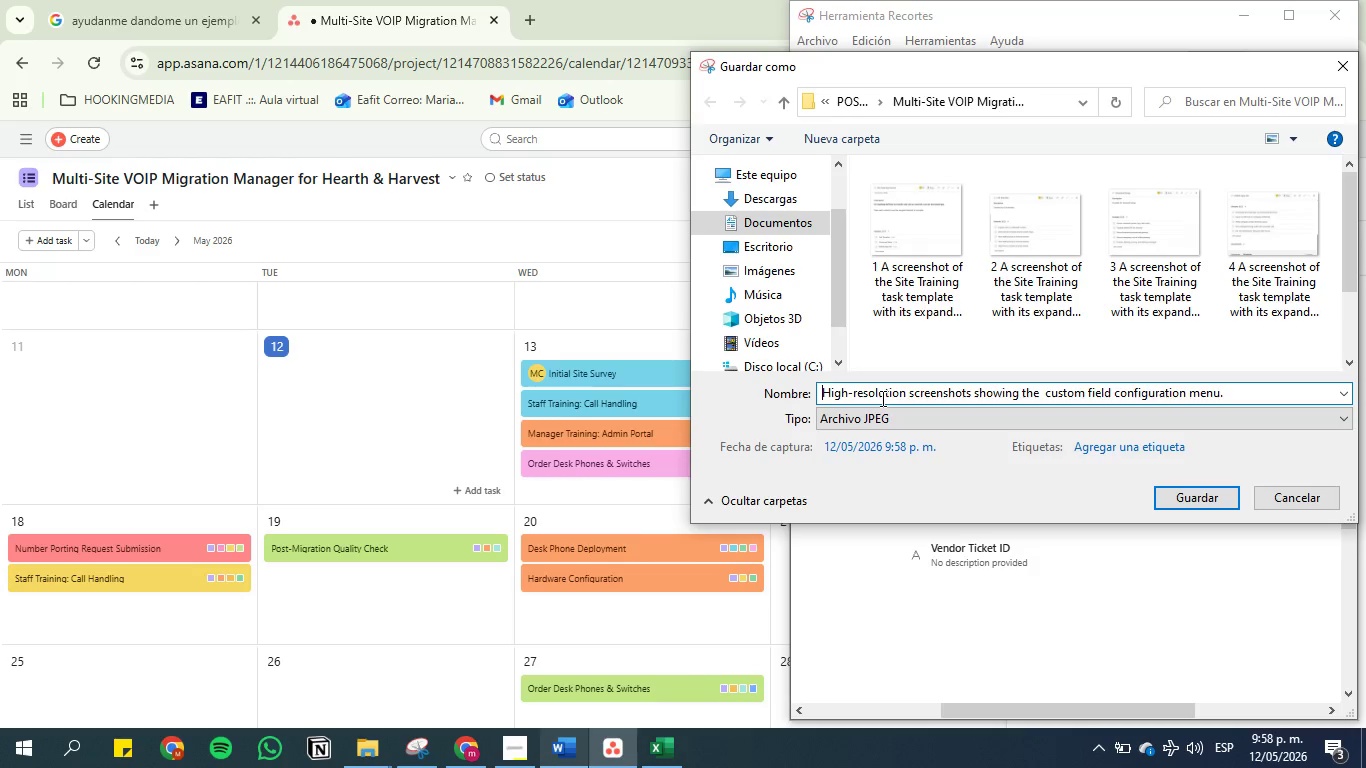 
key(Backspace)
 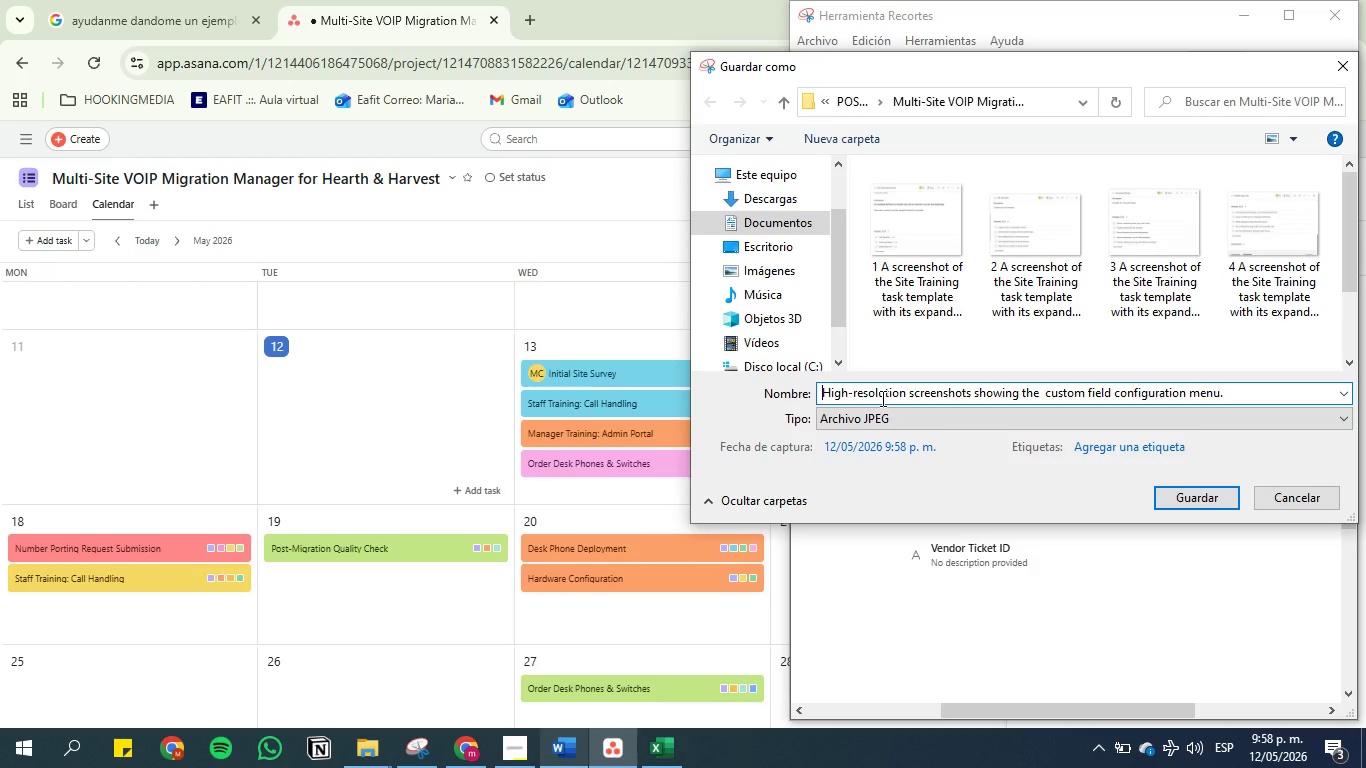 
key(Backspace)
 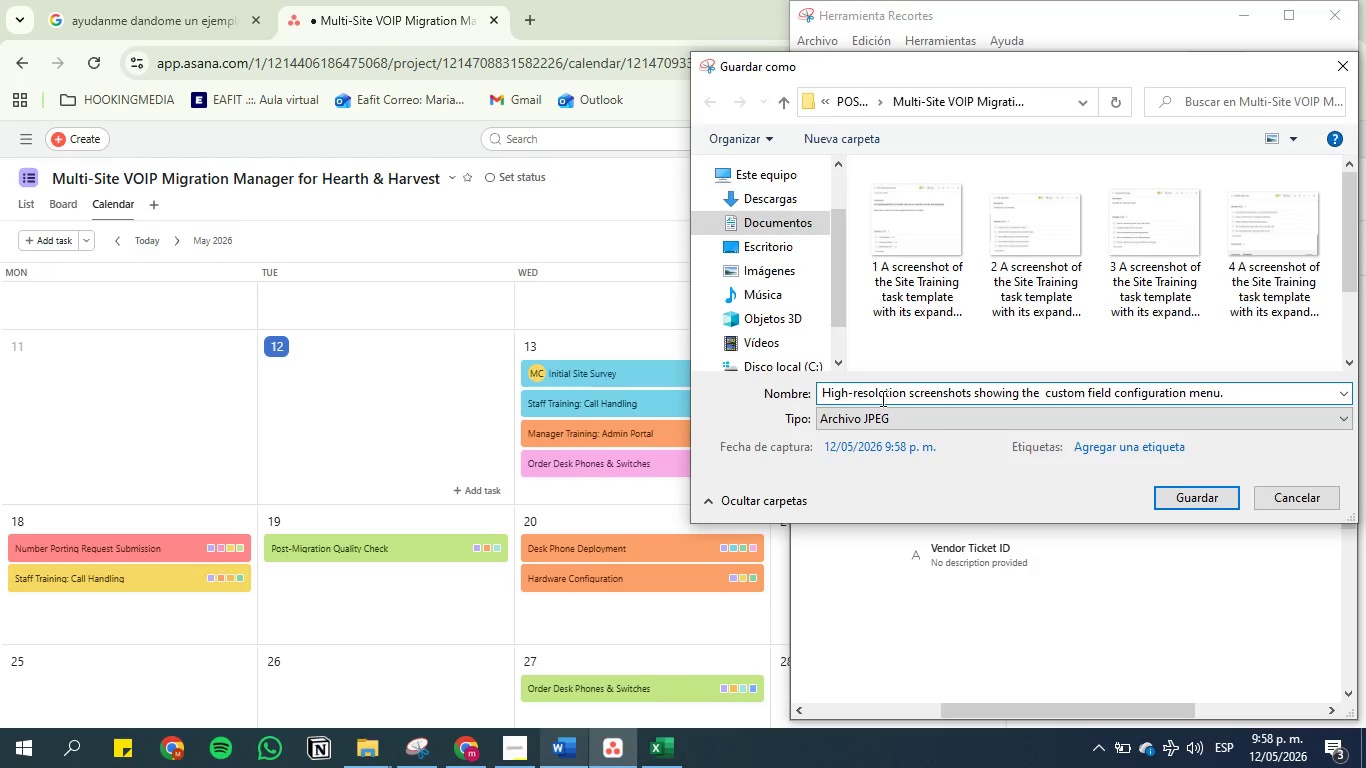 
key(Backspace)
 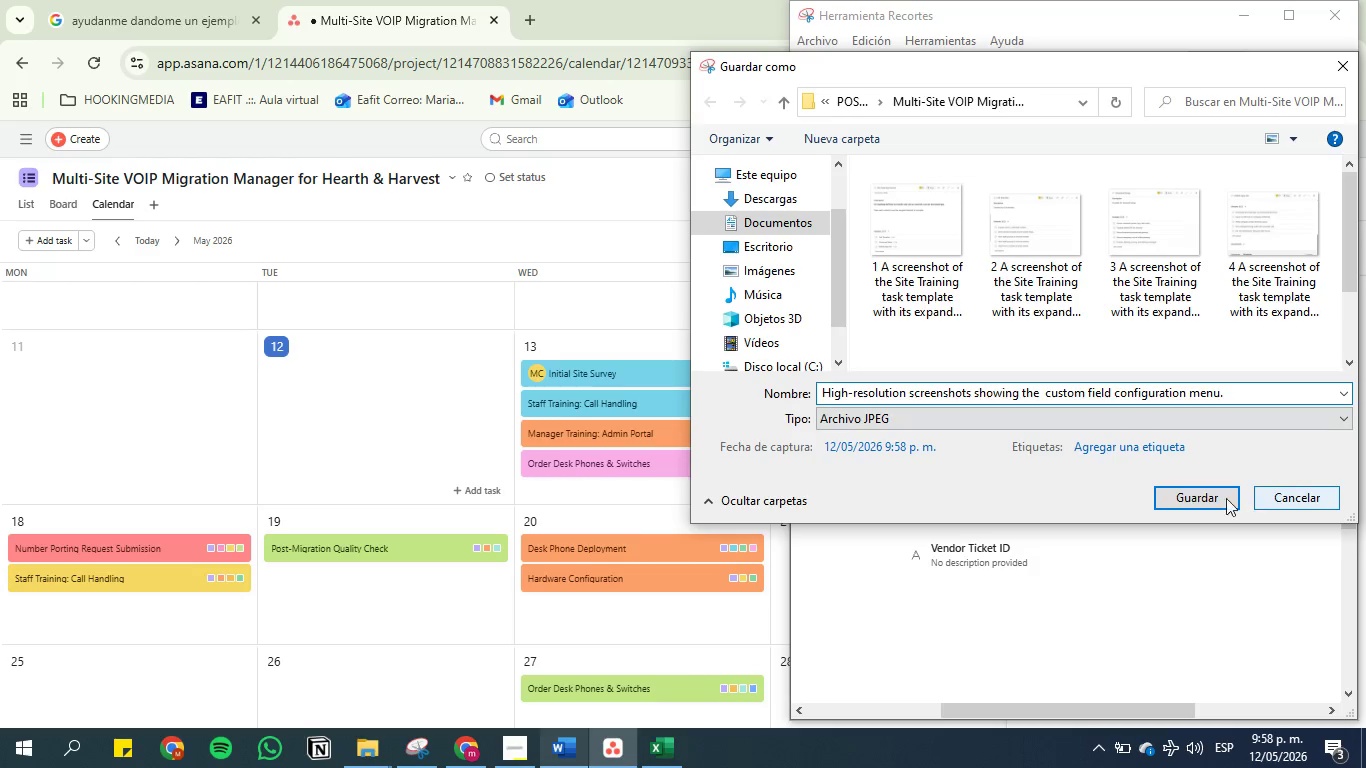 
left_click([1207, 496])
 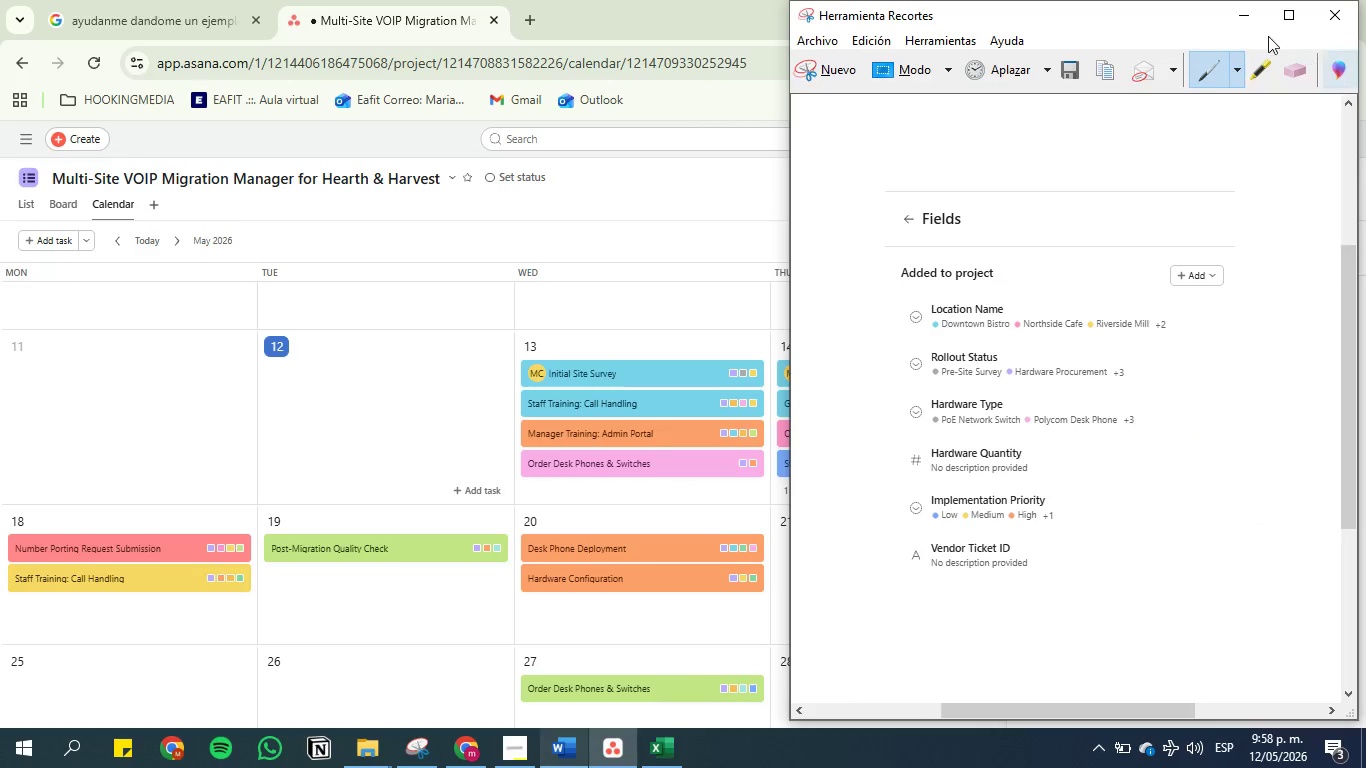 
left_click([1247, 15])
 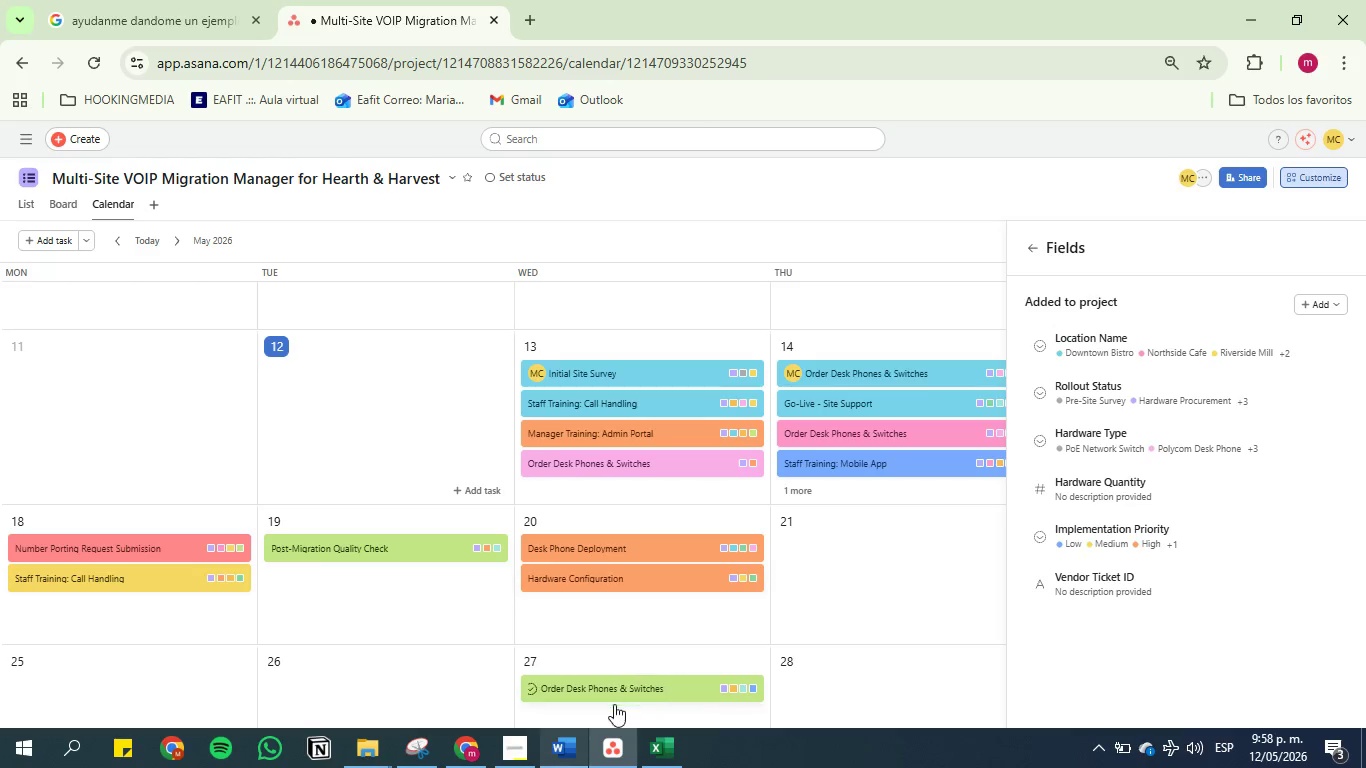 
left_click([568, 737])
 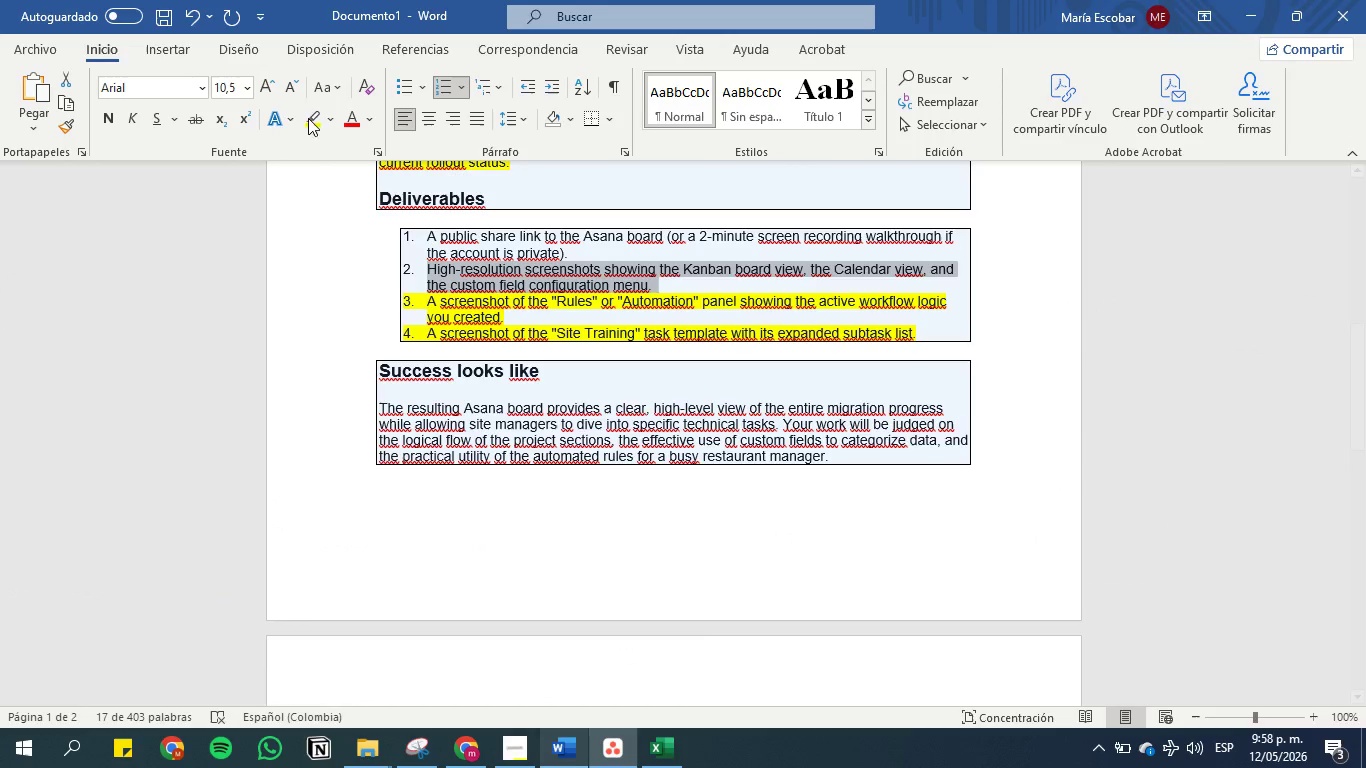 
left_click([311, 113])
 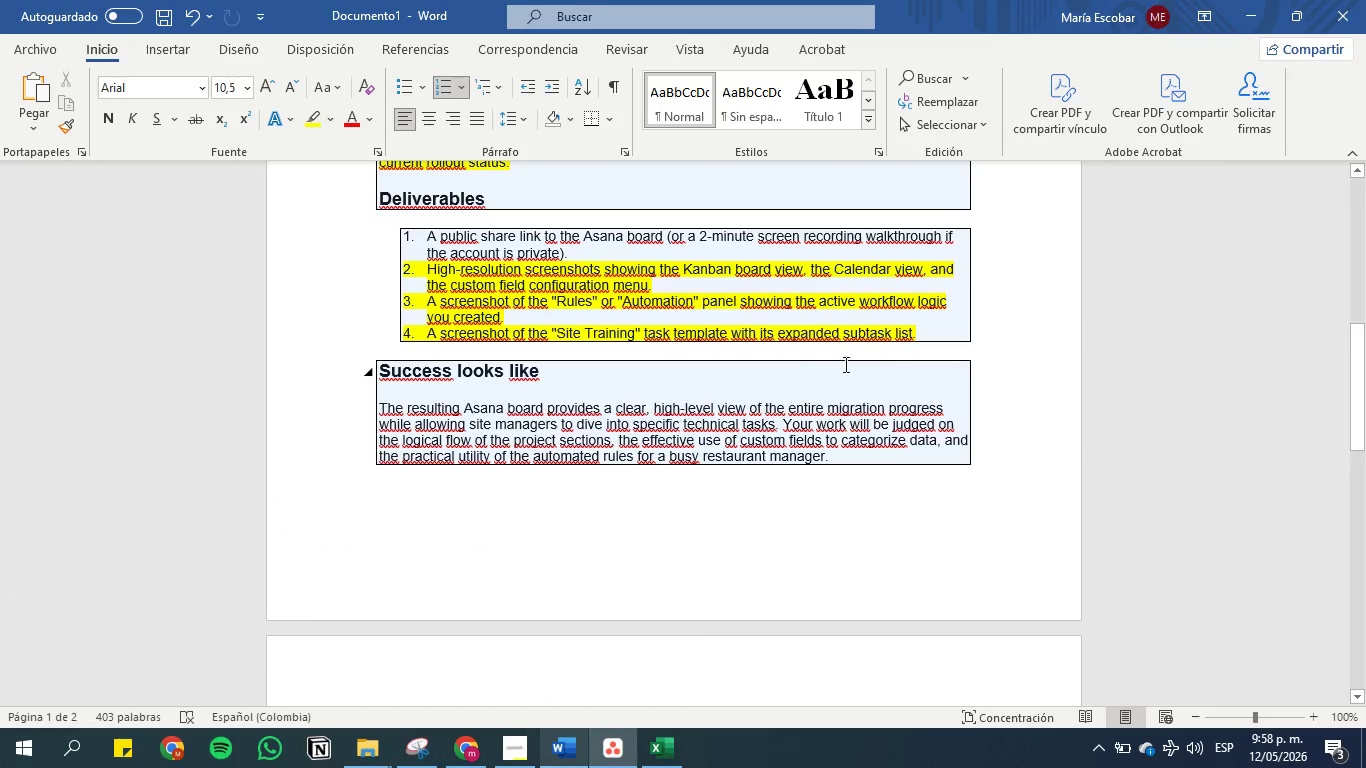 
scroll: coordinate [711, 403], scroll_direction: up, amount: 2.0
 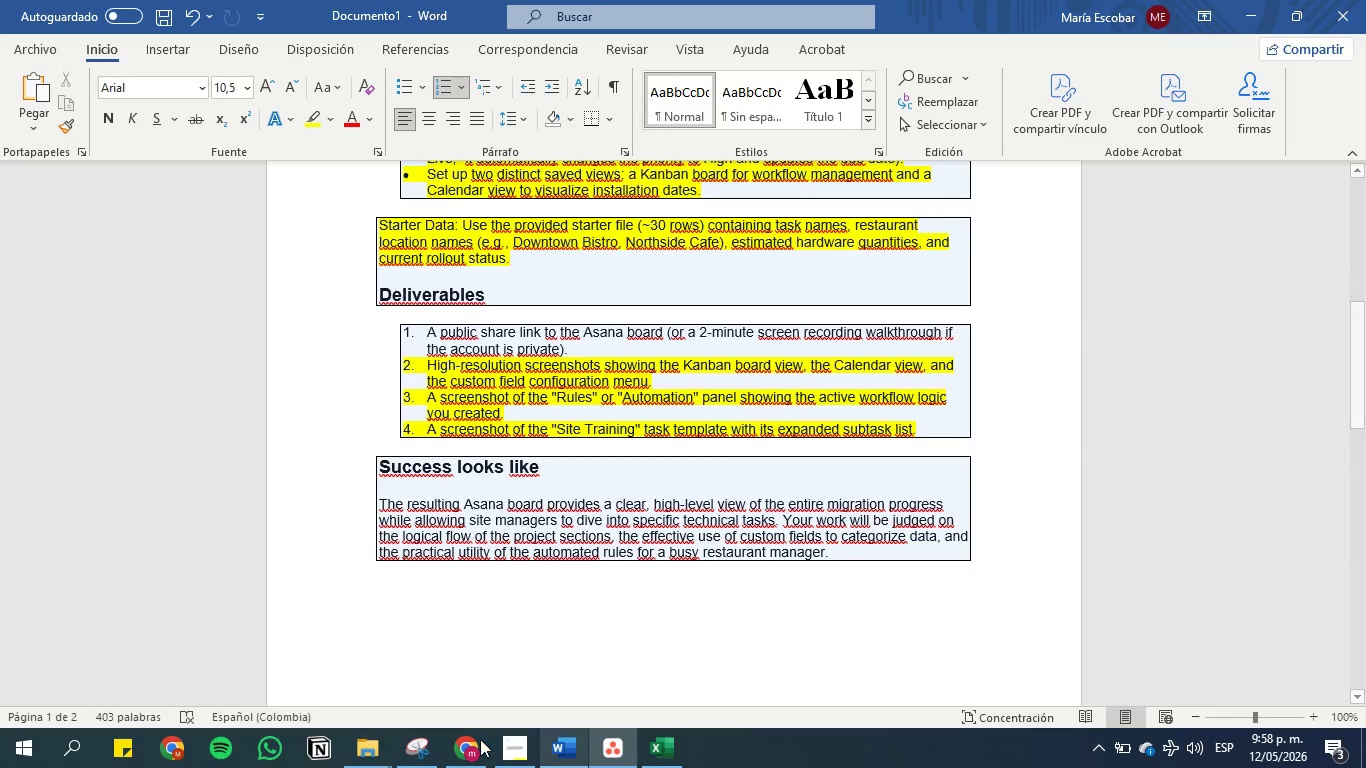 
left_click([479, 740])
 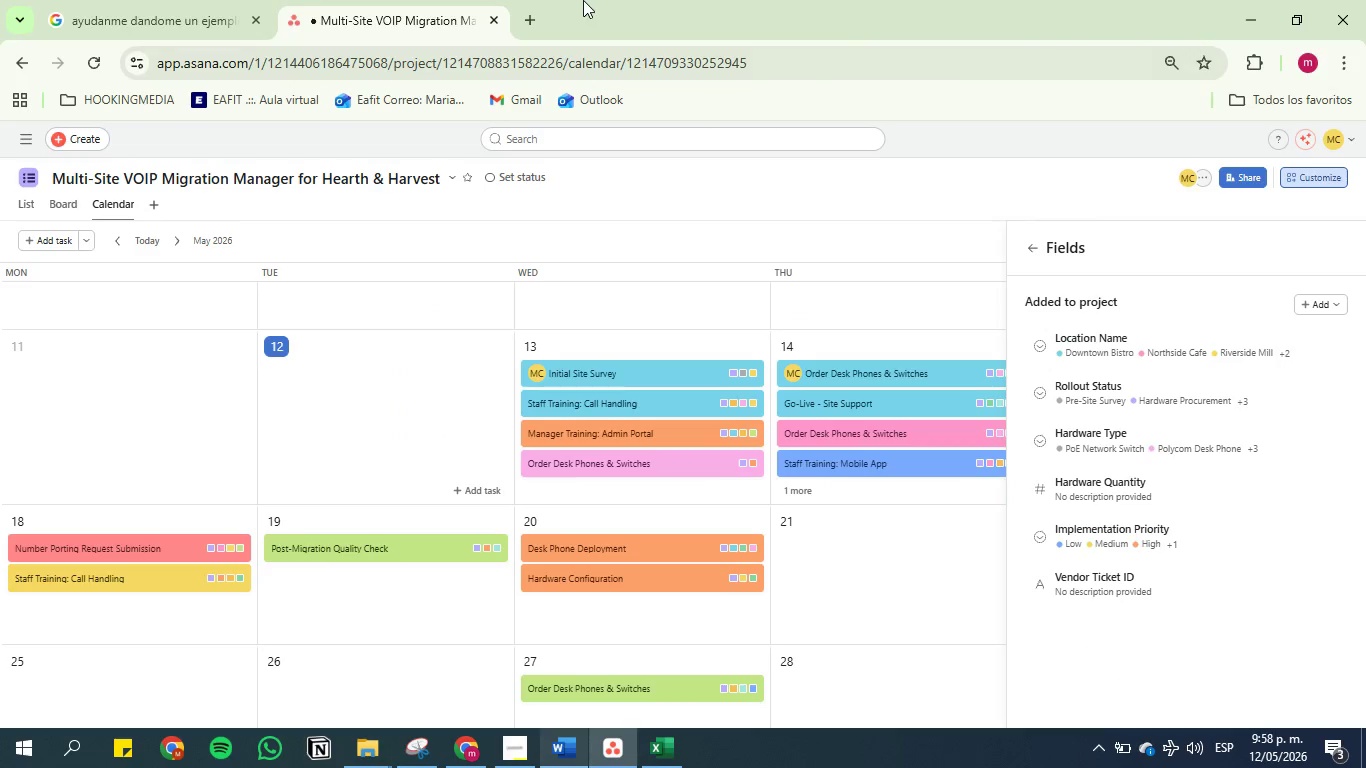 
left_click([531, 10])
 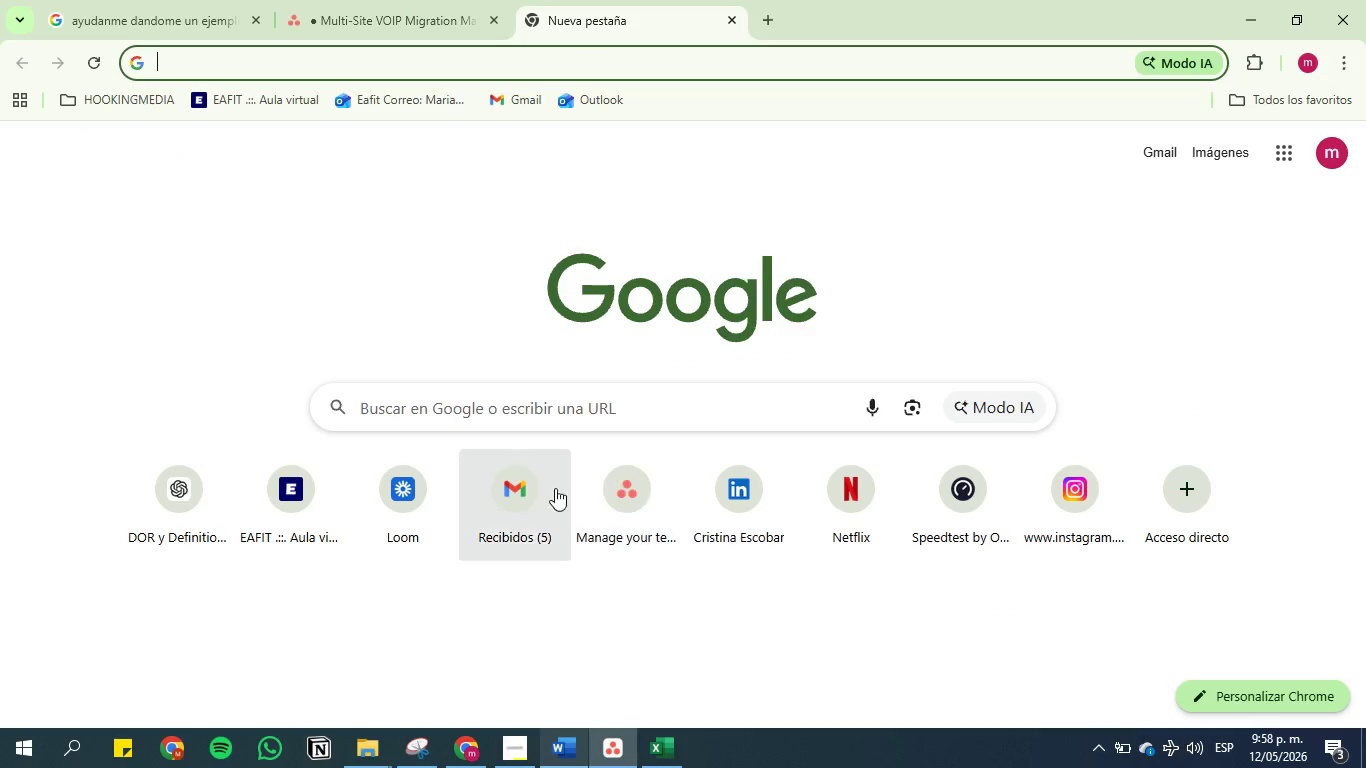 
left_click_drag(start_coordinate=[429, 508], to_coordinate=[424, 508])
 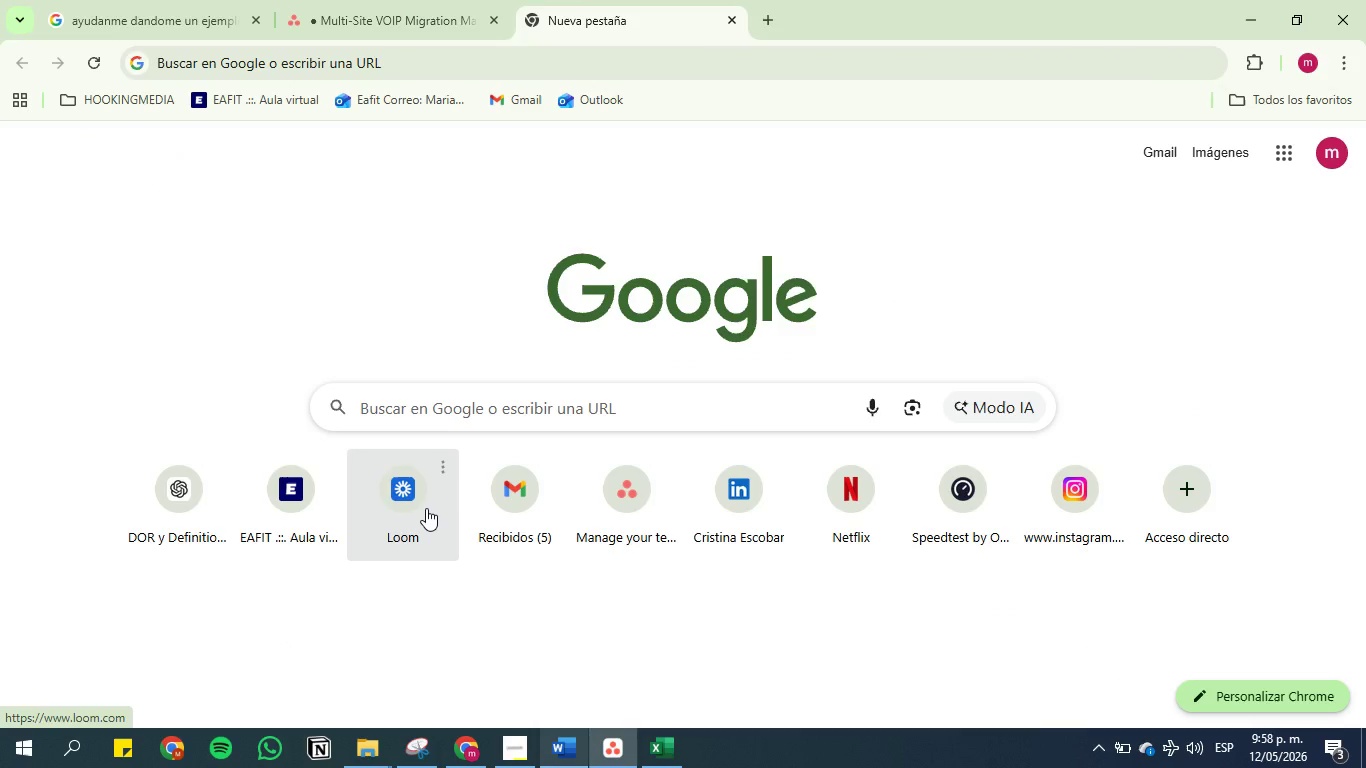 
left_click([426, 508])
 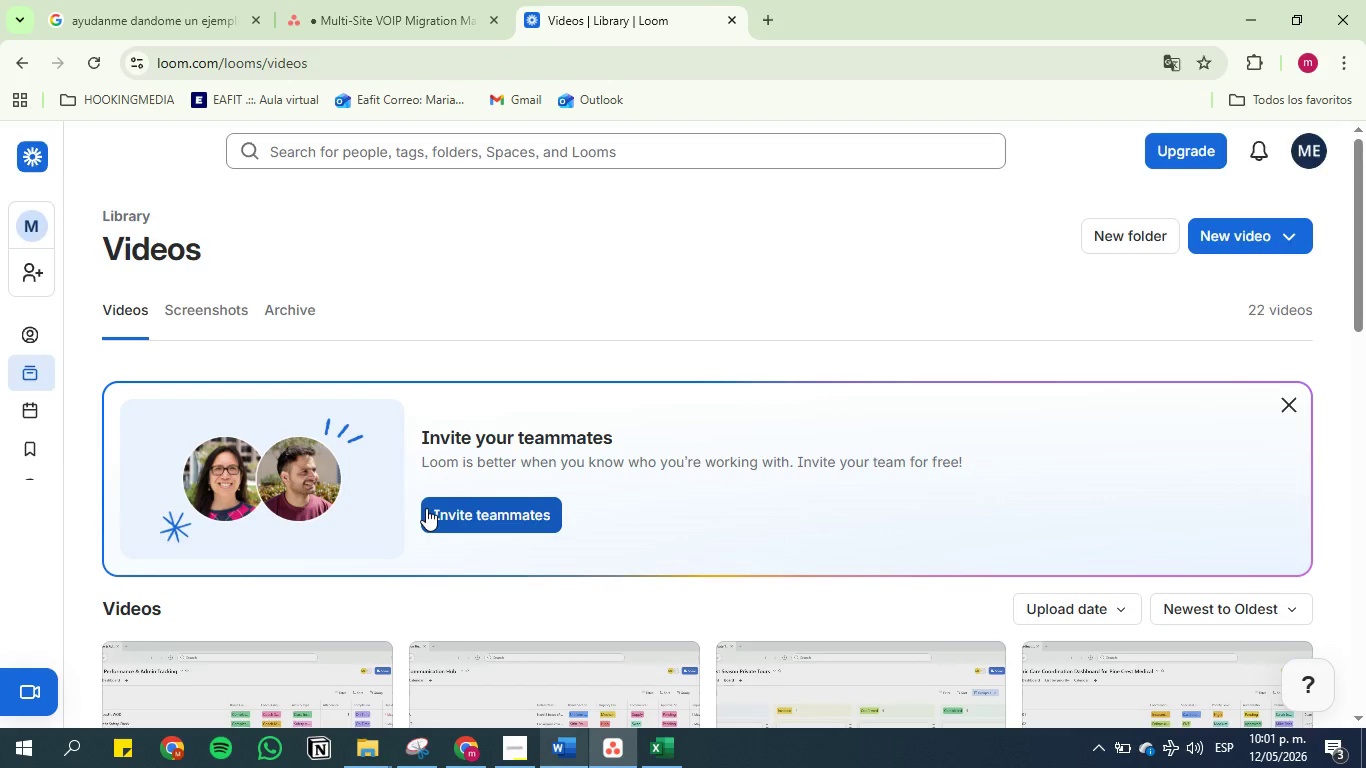 
wait(174.53)
 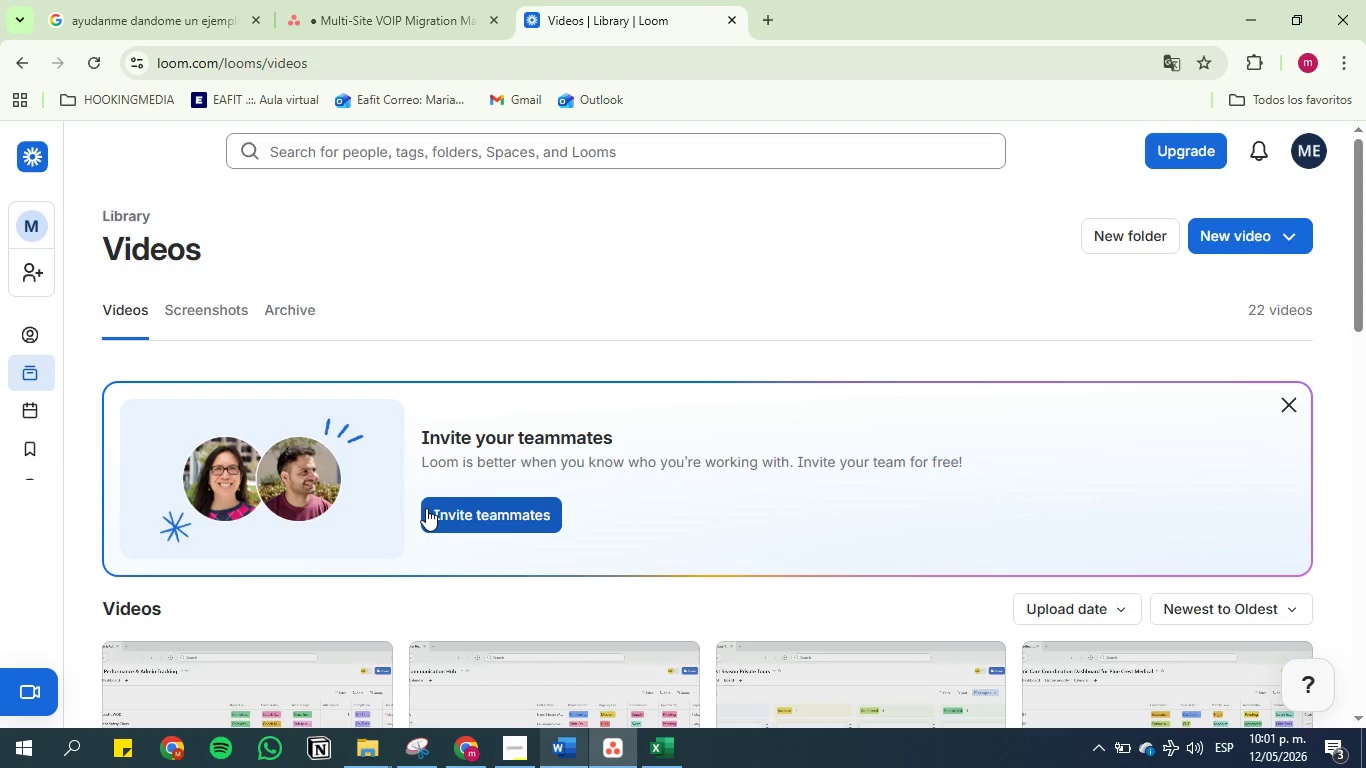 
left_click([615, 743])
 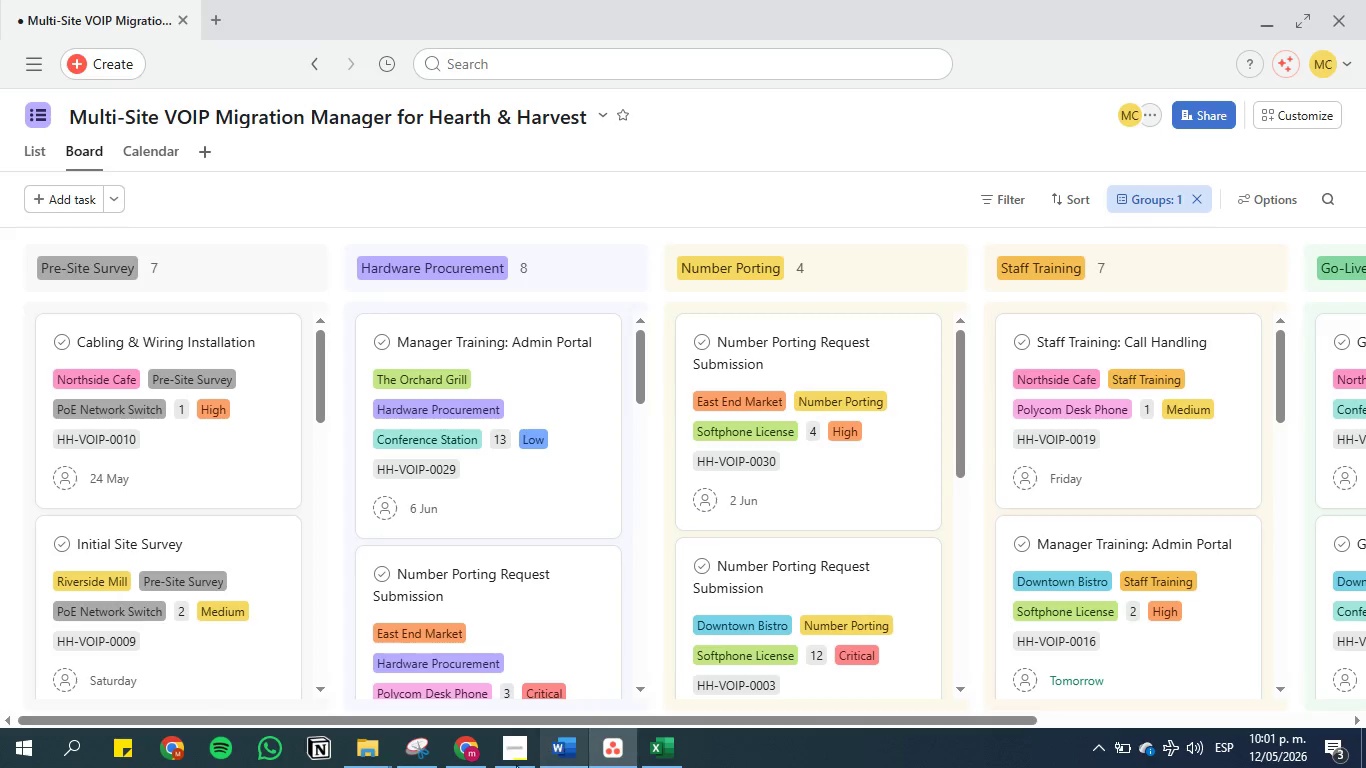 
left_click([467, 758])